 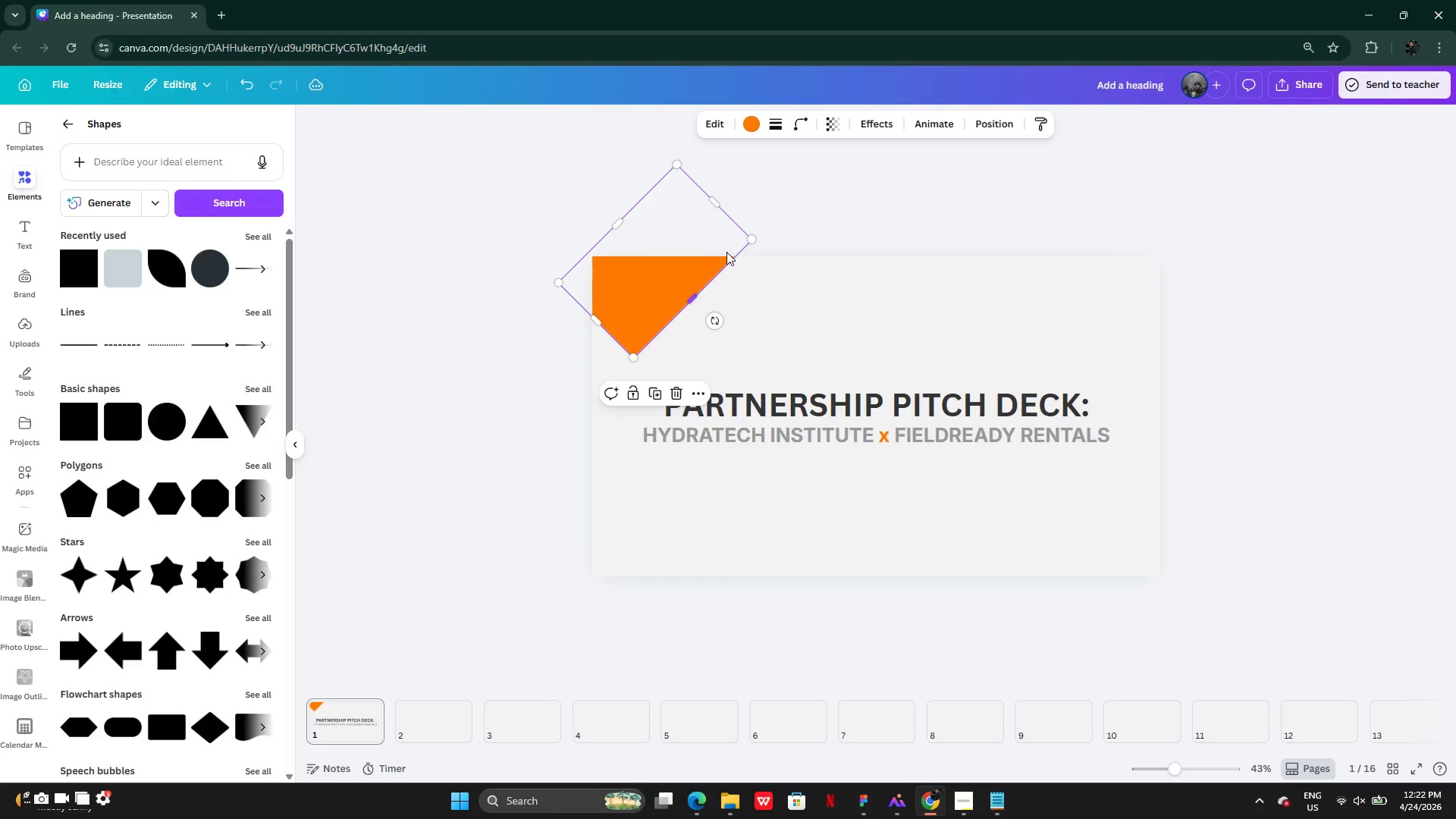 
left_click_drag(start_coordinate=[720, 209], to_coordinate=[695, 225])
 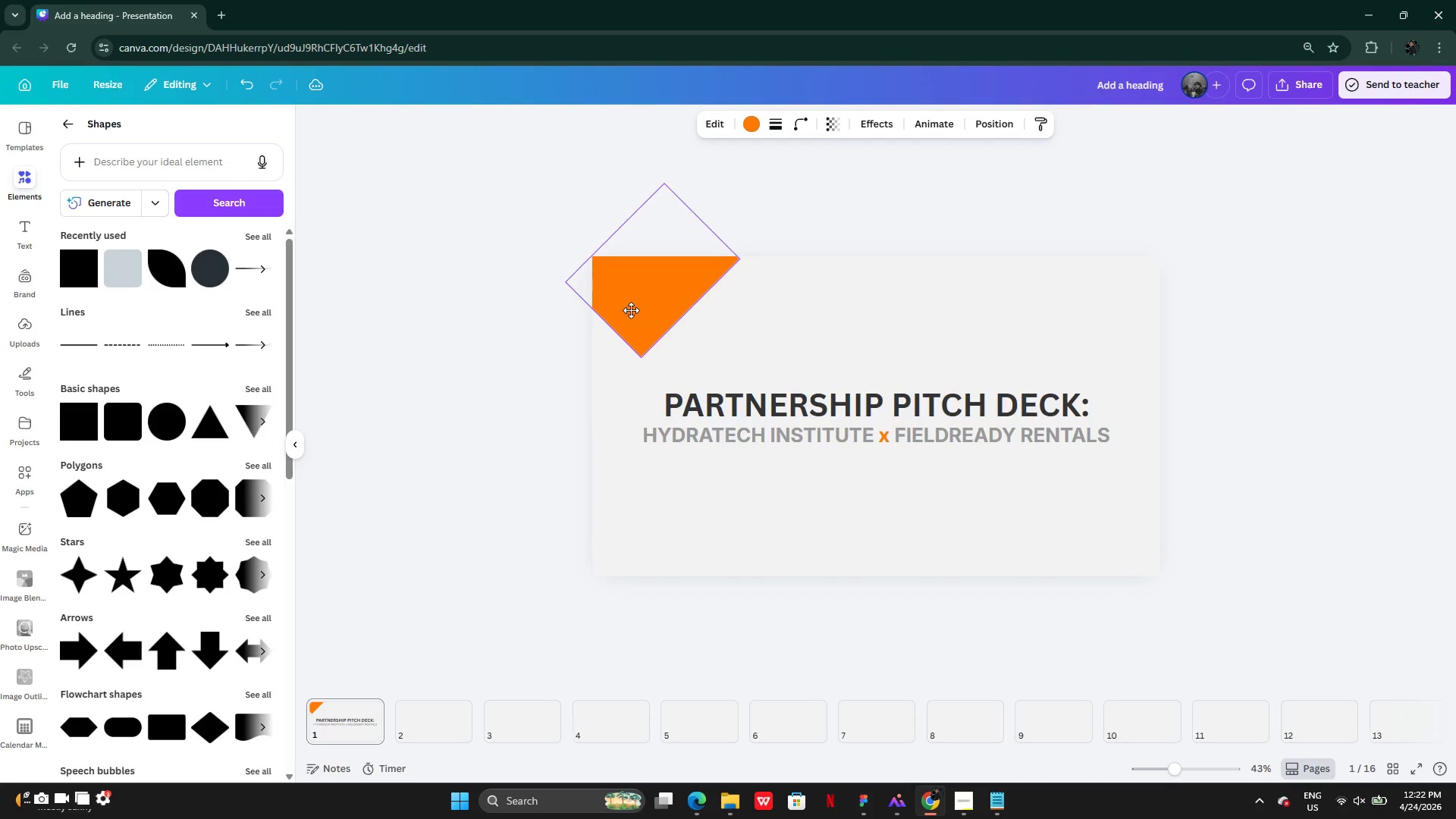 
hold_key(key=AltLeft, duration=0.34)
left_click_drag(start_coordinate=[621, 308], to_coordinate=[648, 318])
 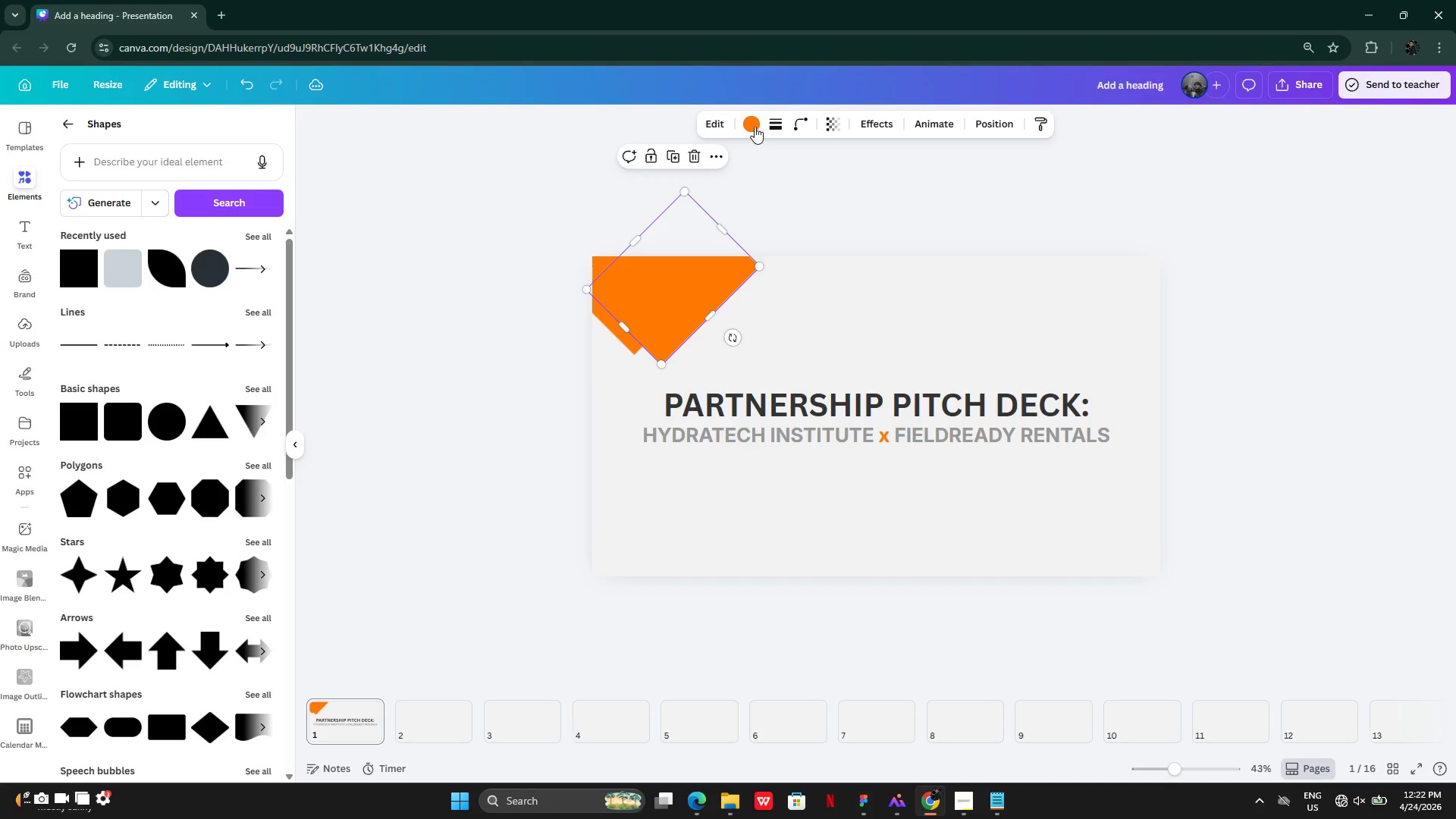 
left_click([758, 124])
 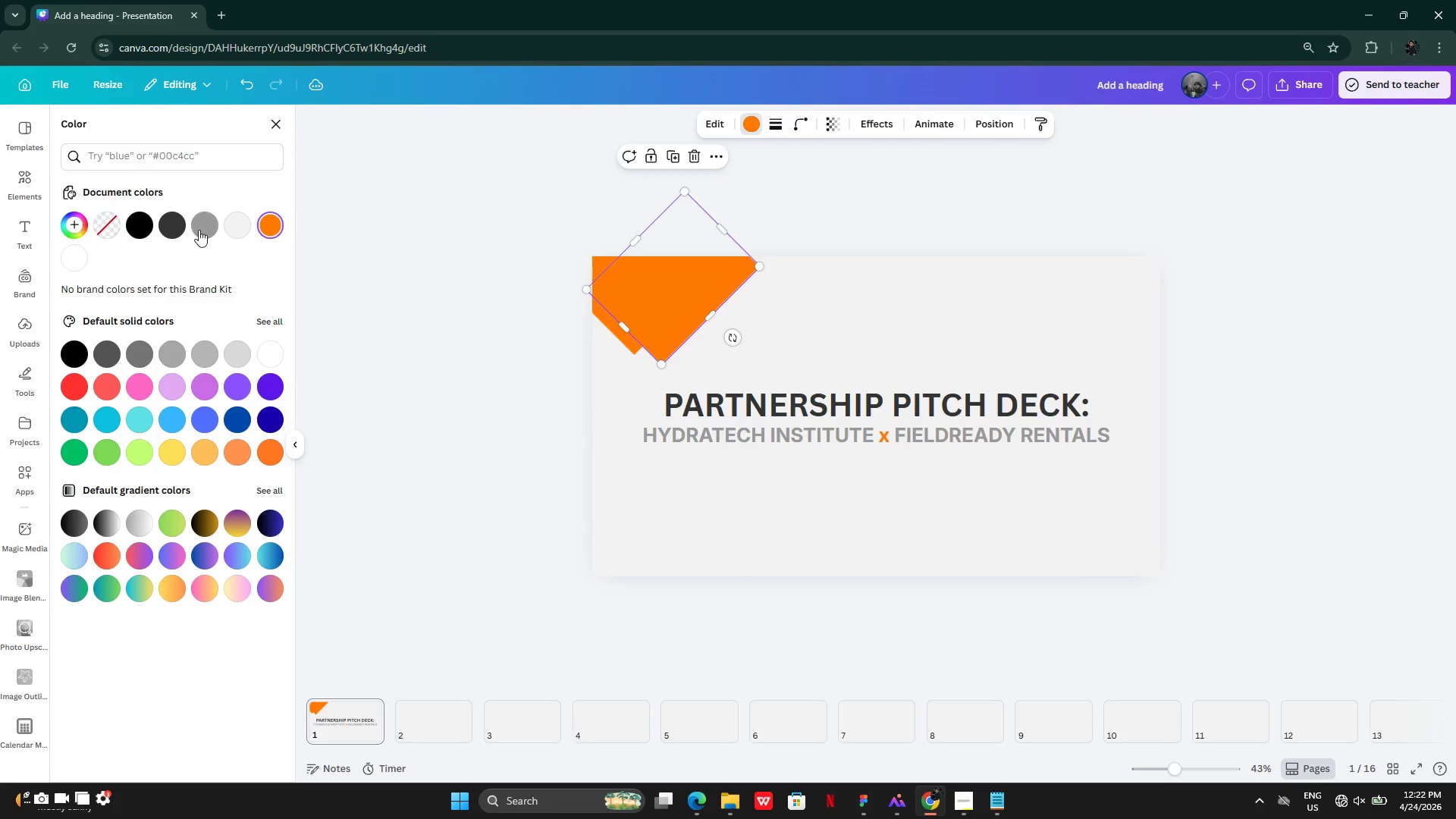 
left_click([199, 226])
 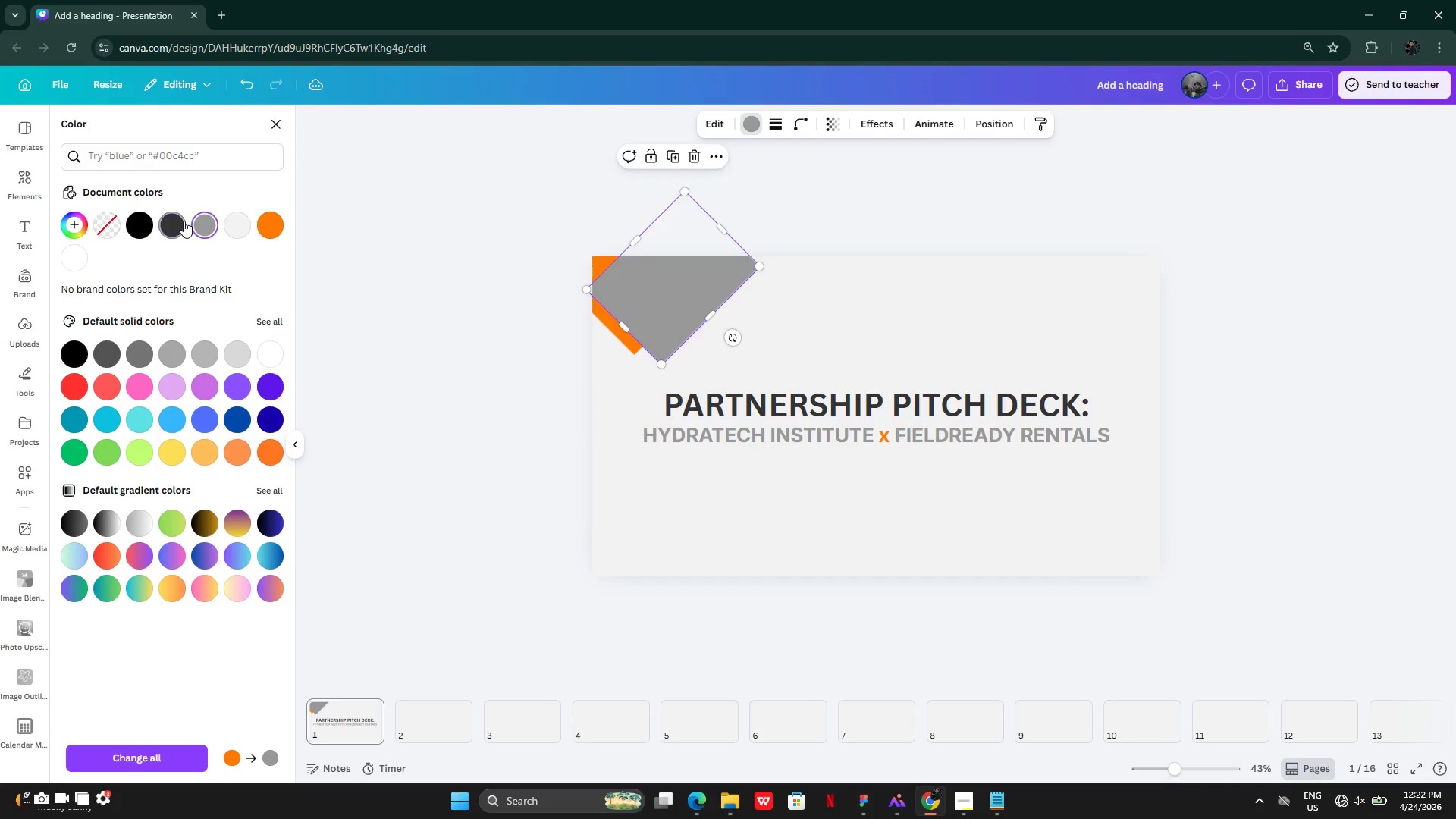 
left_click_drag(start_coordinate=[313, 248], to_coordinate=[635, 310])
 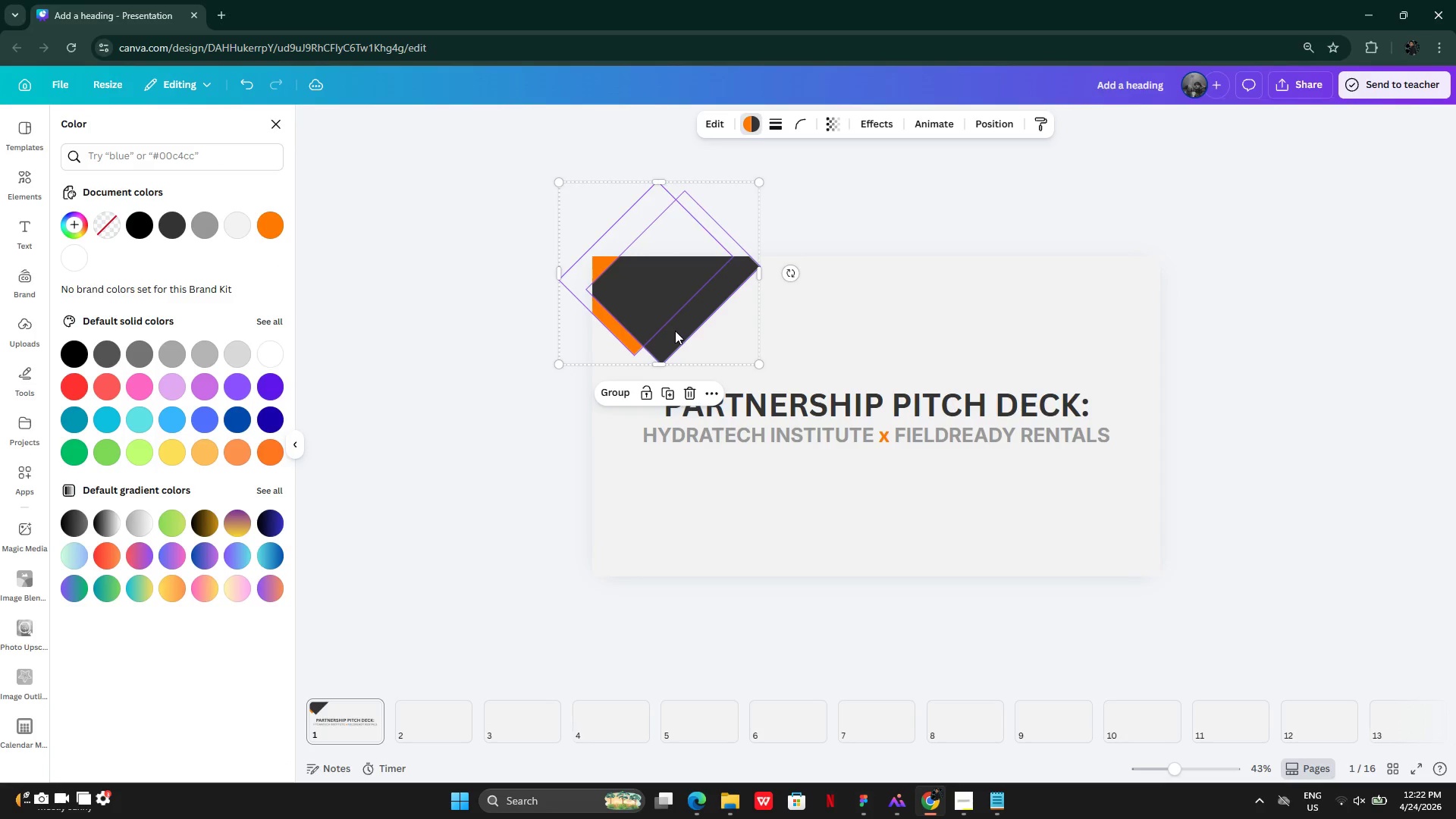 
left_click([677, 331])
 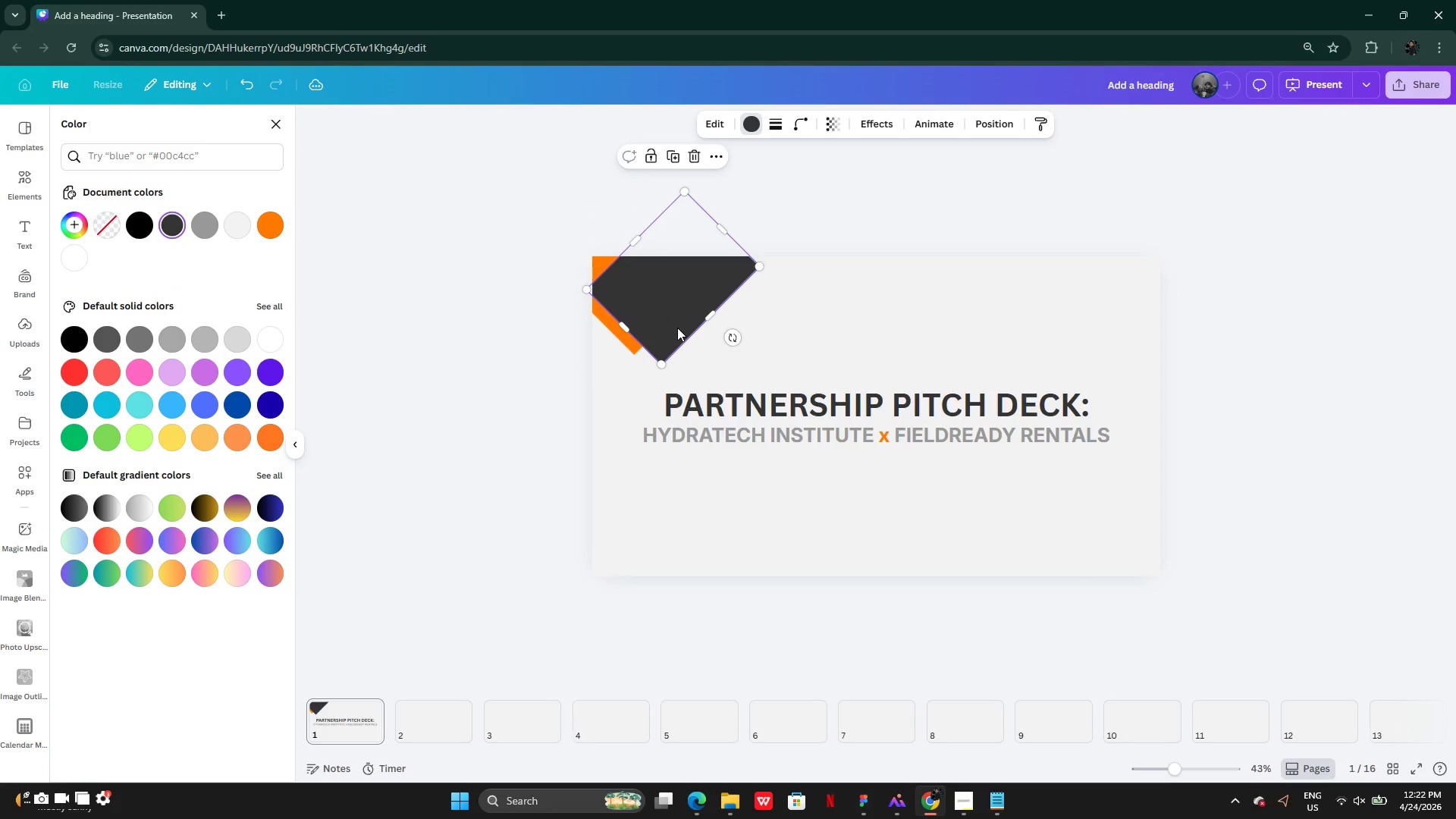 
left_click_drag(start_coordinate=[677, 328], to_coordinate=[688, 316])
 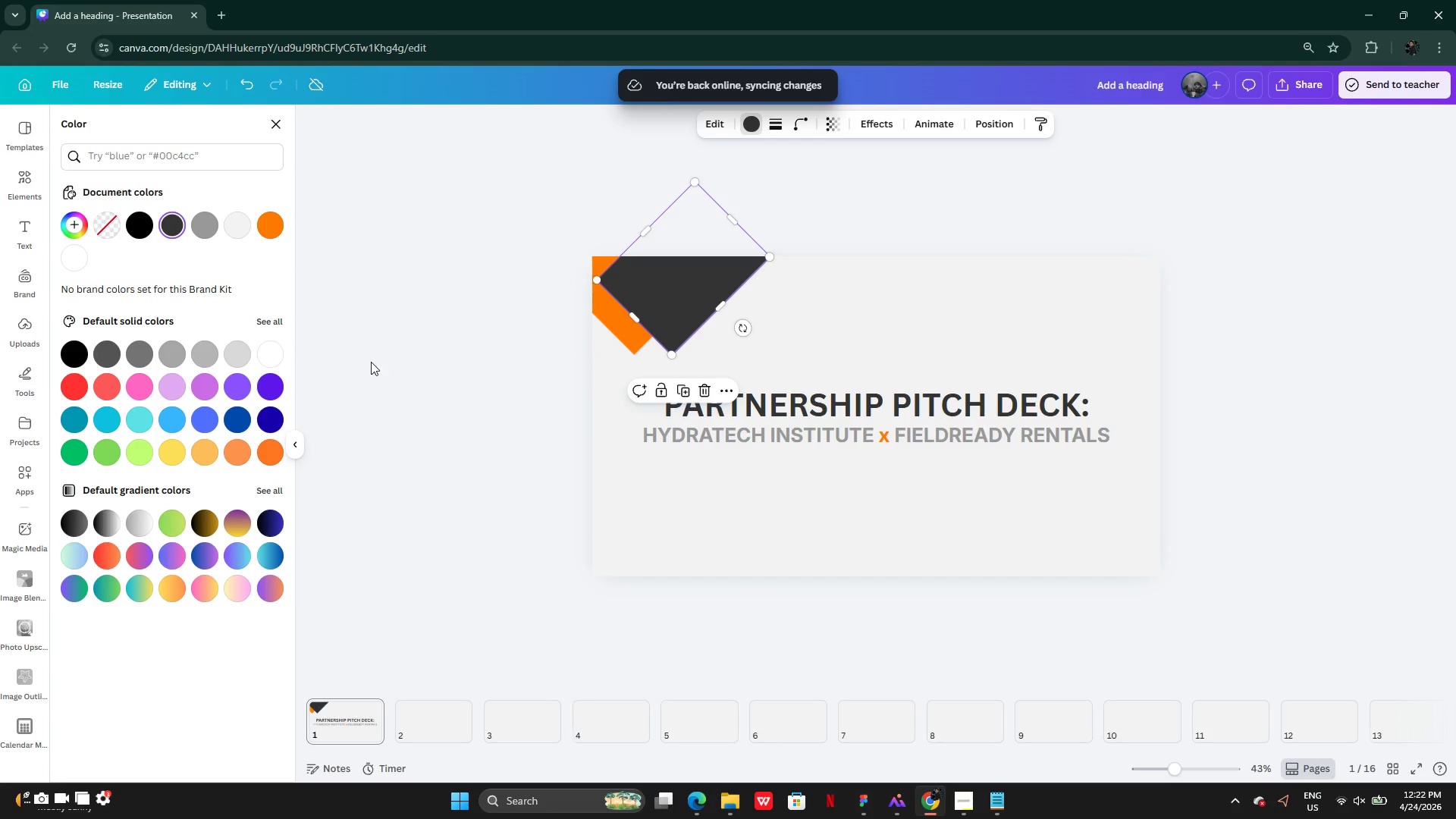 
left_click([371, 362])
 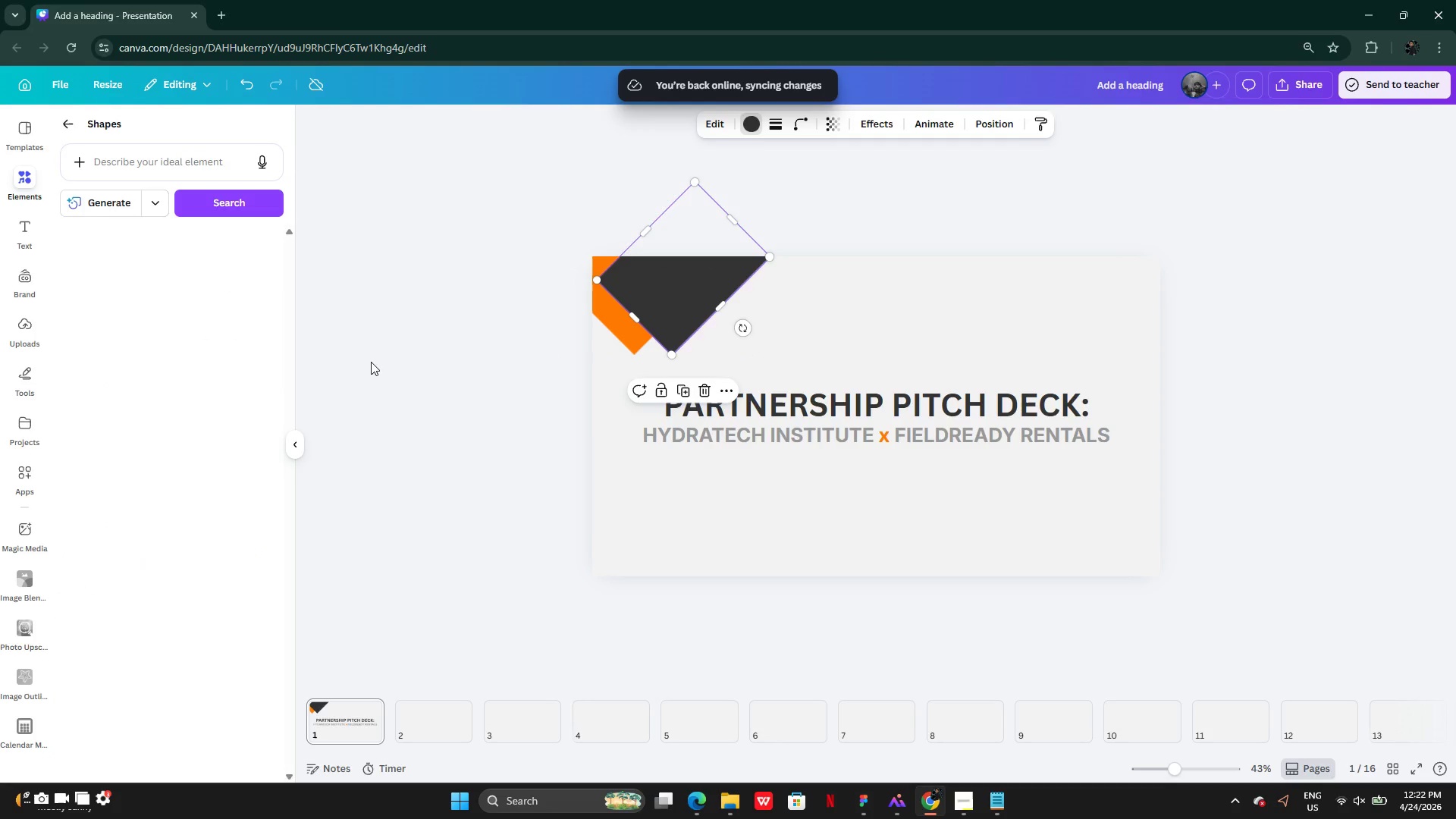 
left_click([371, 362])
 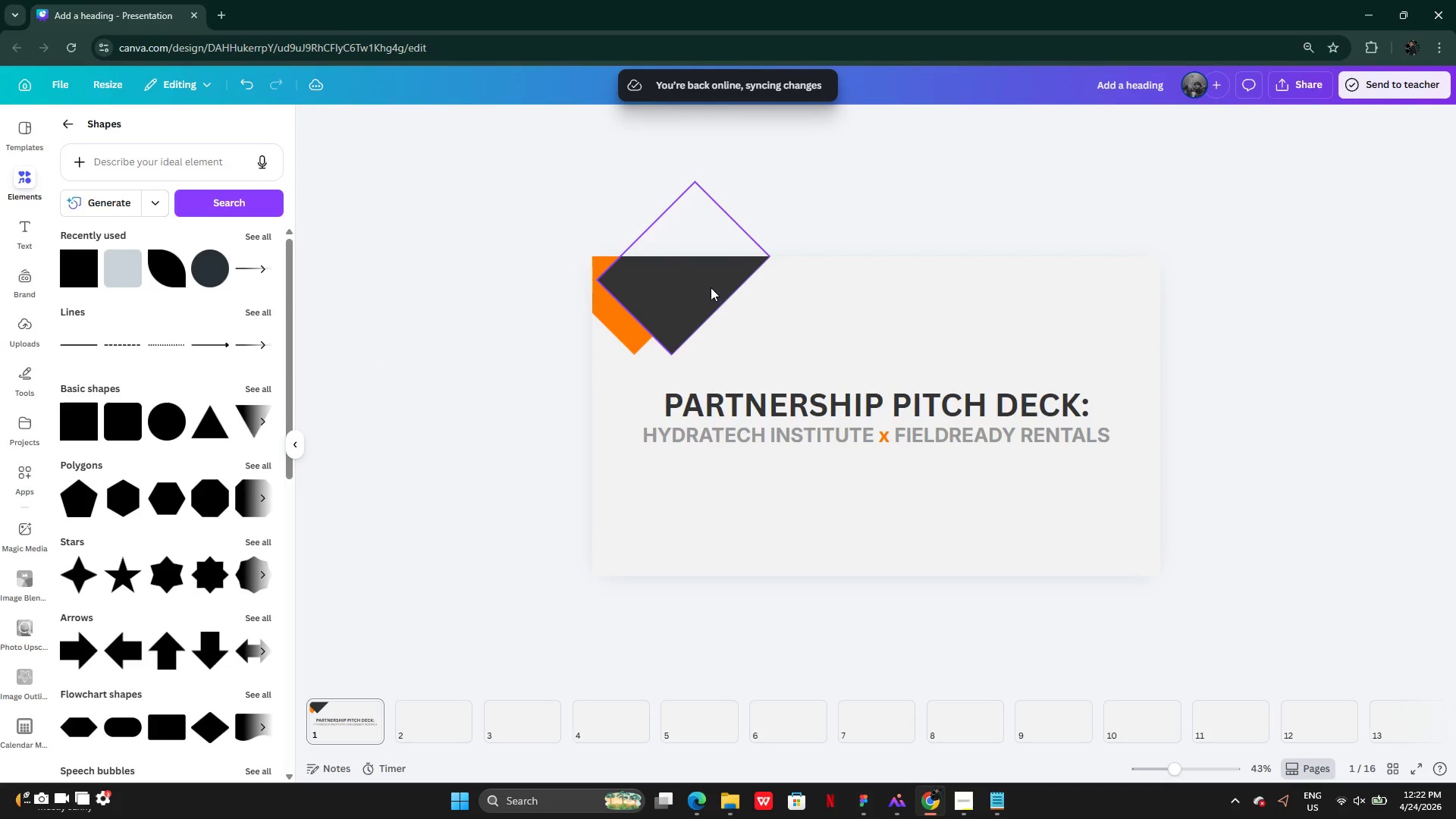 
left_click_drag(start_coordinate=[690, 293], to_coordinate=[1102, 616])
 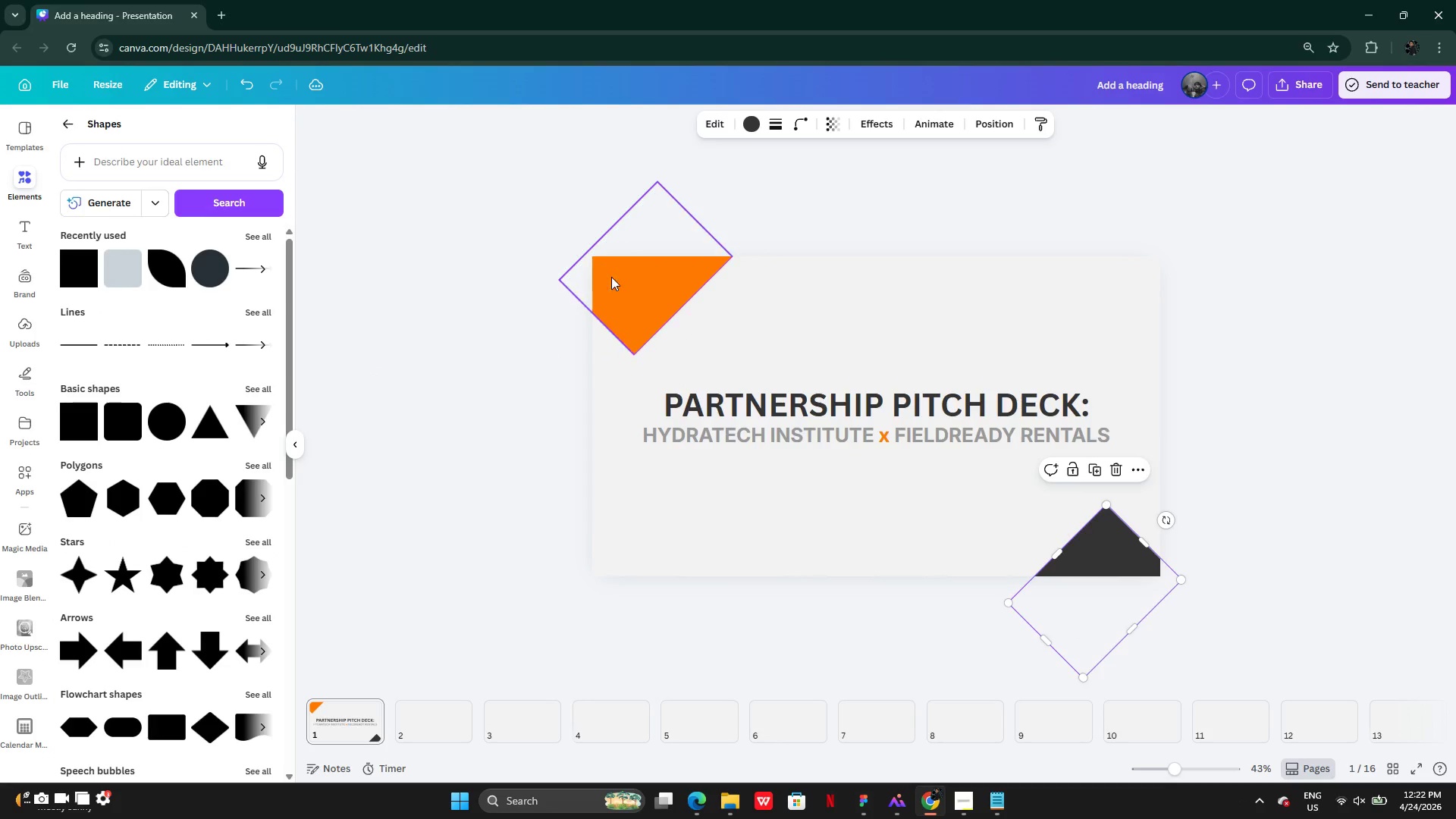 
left_click([658, 325])
 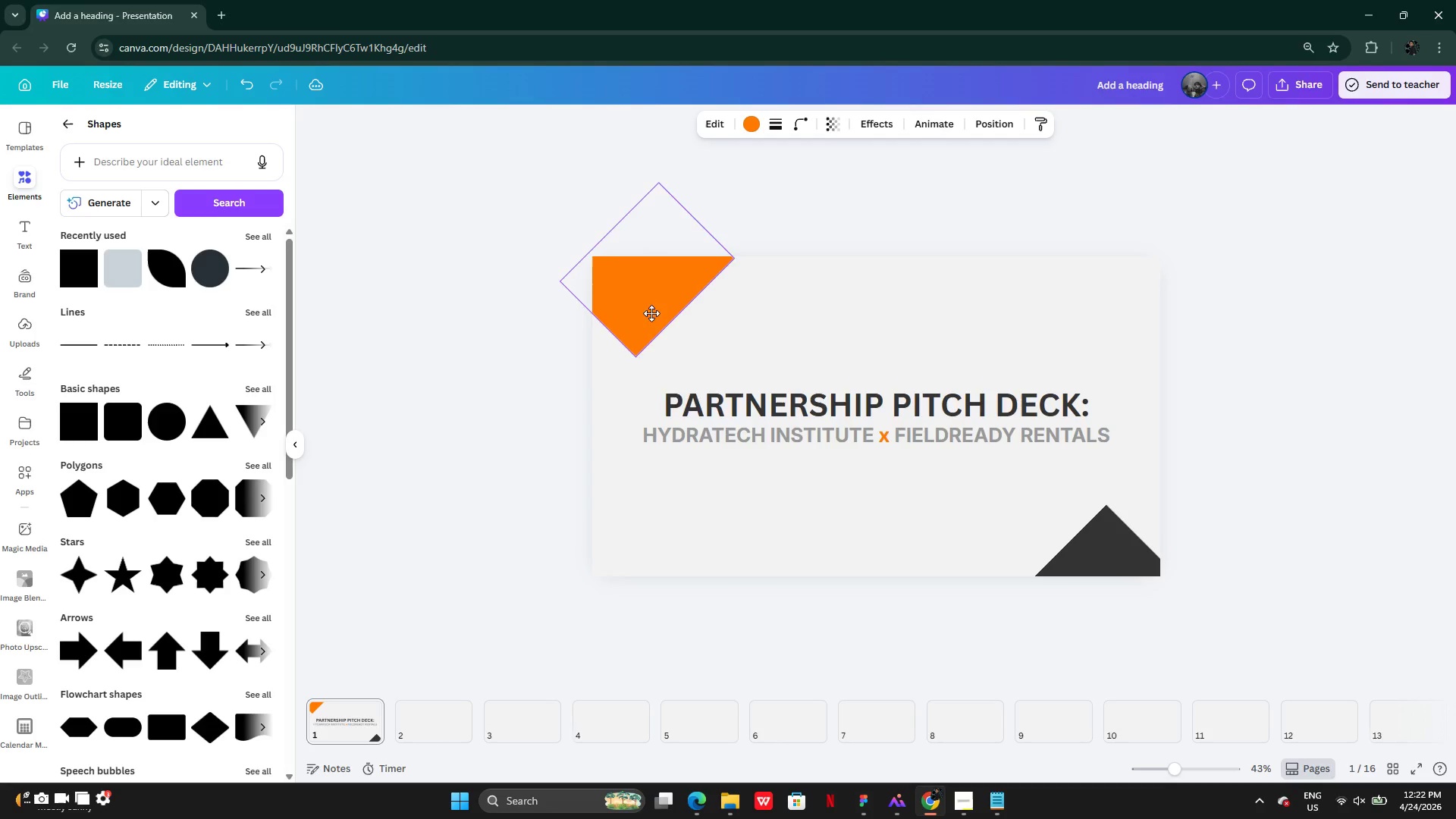 
left_click([1106, 542])
 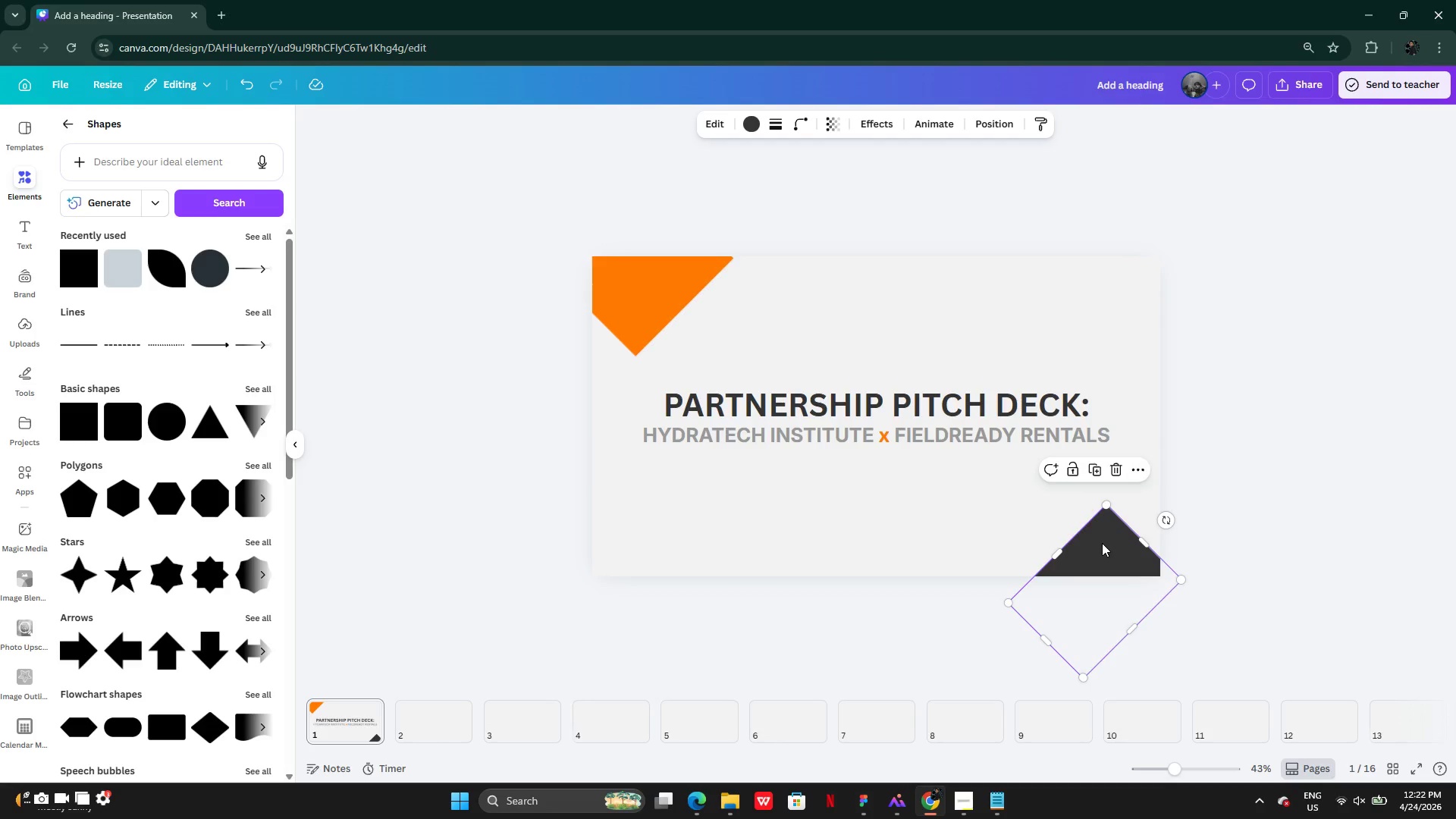 
left_click_drag(start_coordinate=[1102, 543], to_coordinate=[1107, 517])
 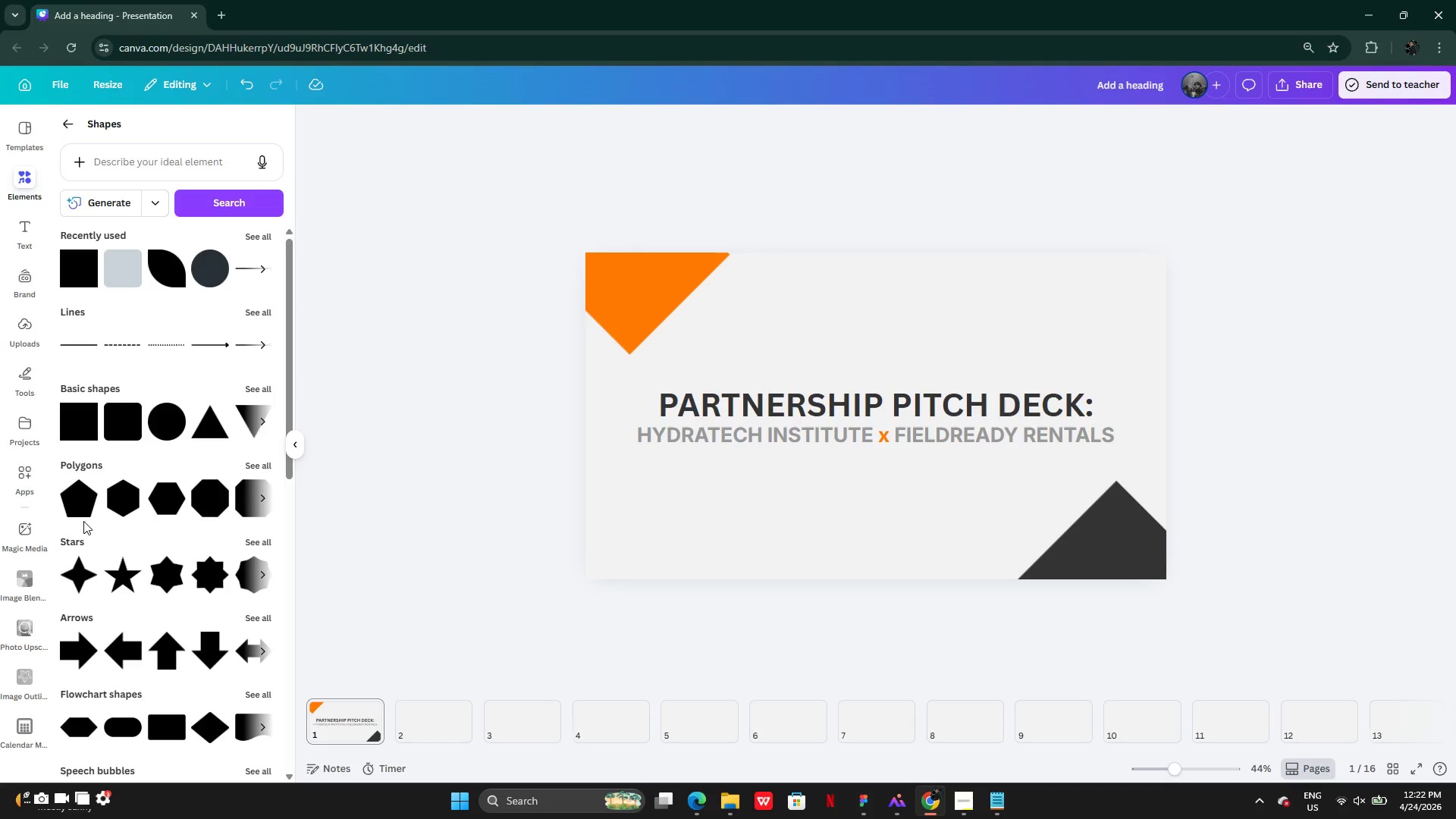 
wait(6.33)
 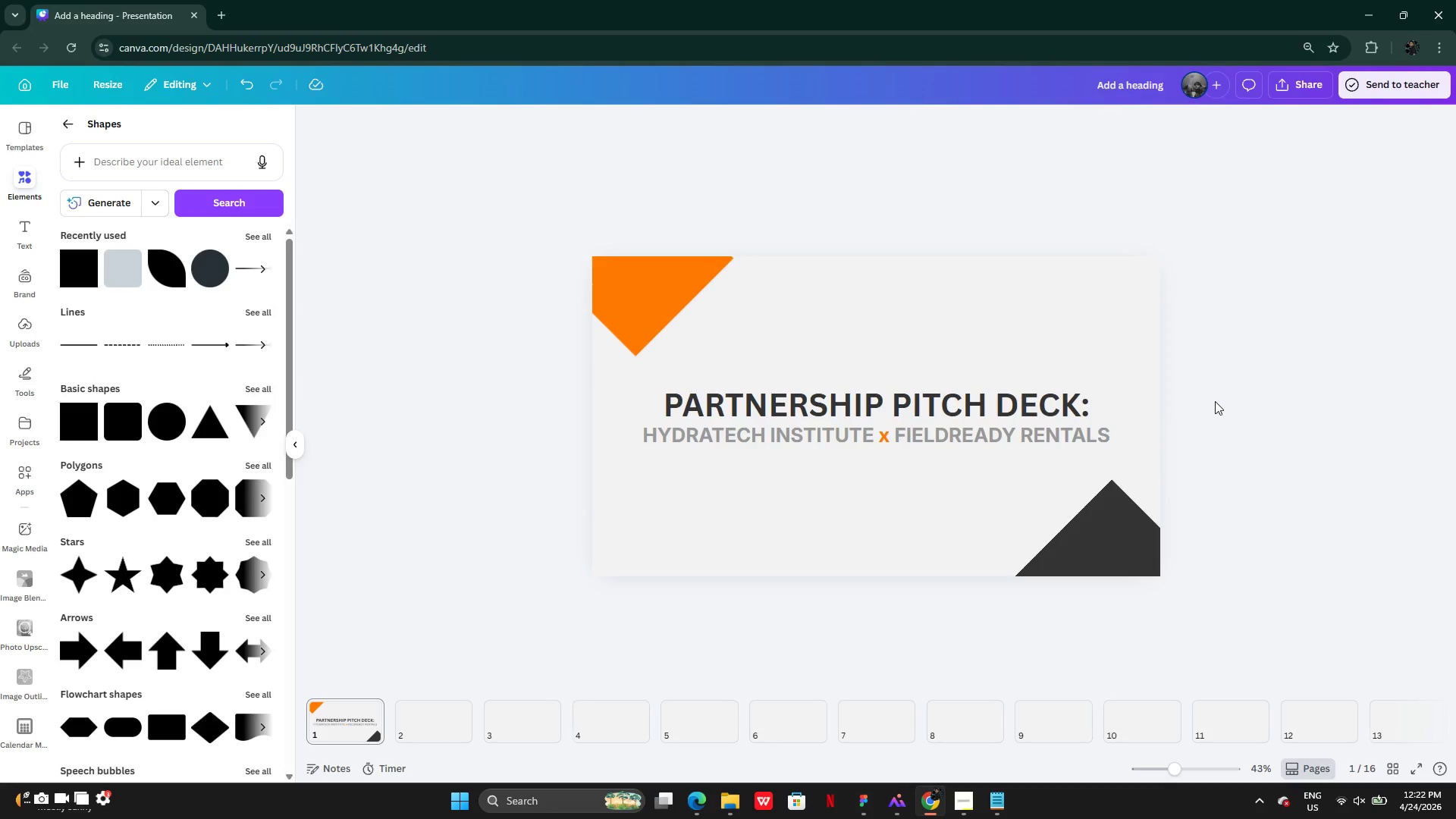 
key(Alt+AltLeft)
 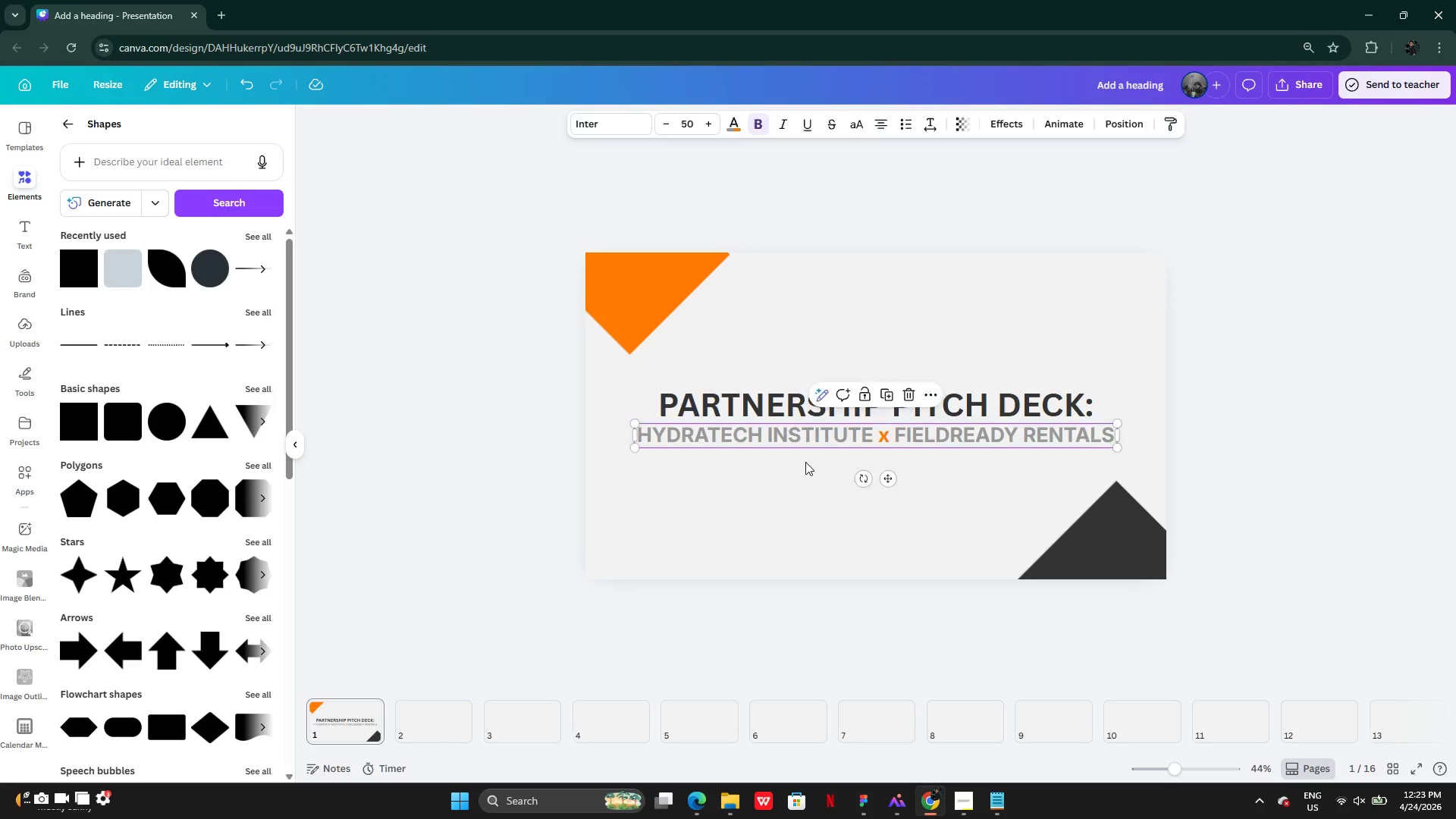 
left_click_drag(start_coordinate=[805, 439], to_coordinate=[806, 488])
 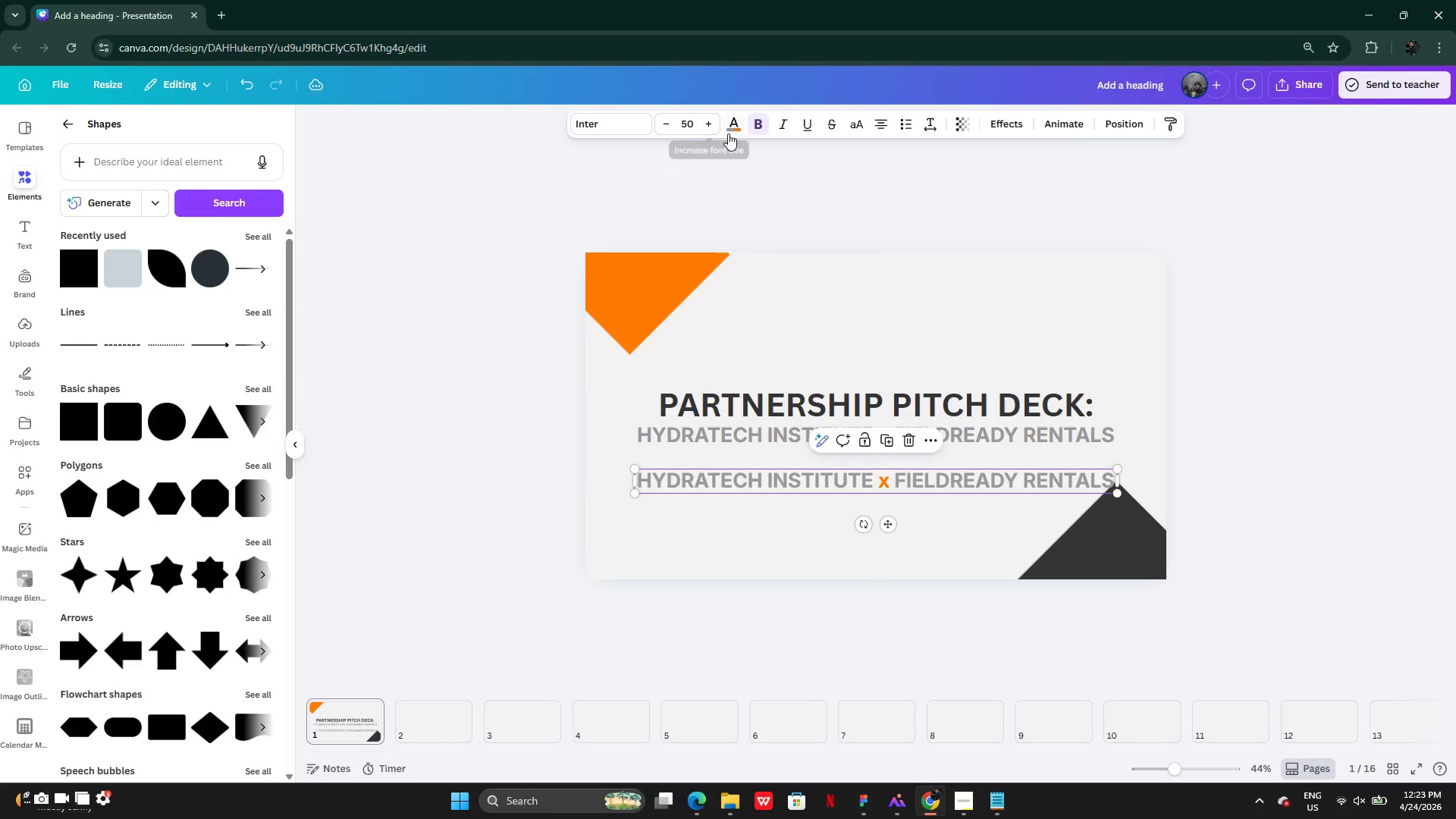 
left_click([729, 132])
 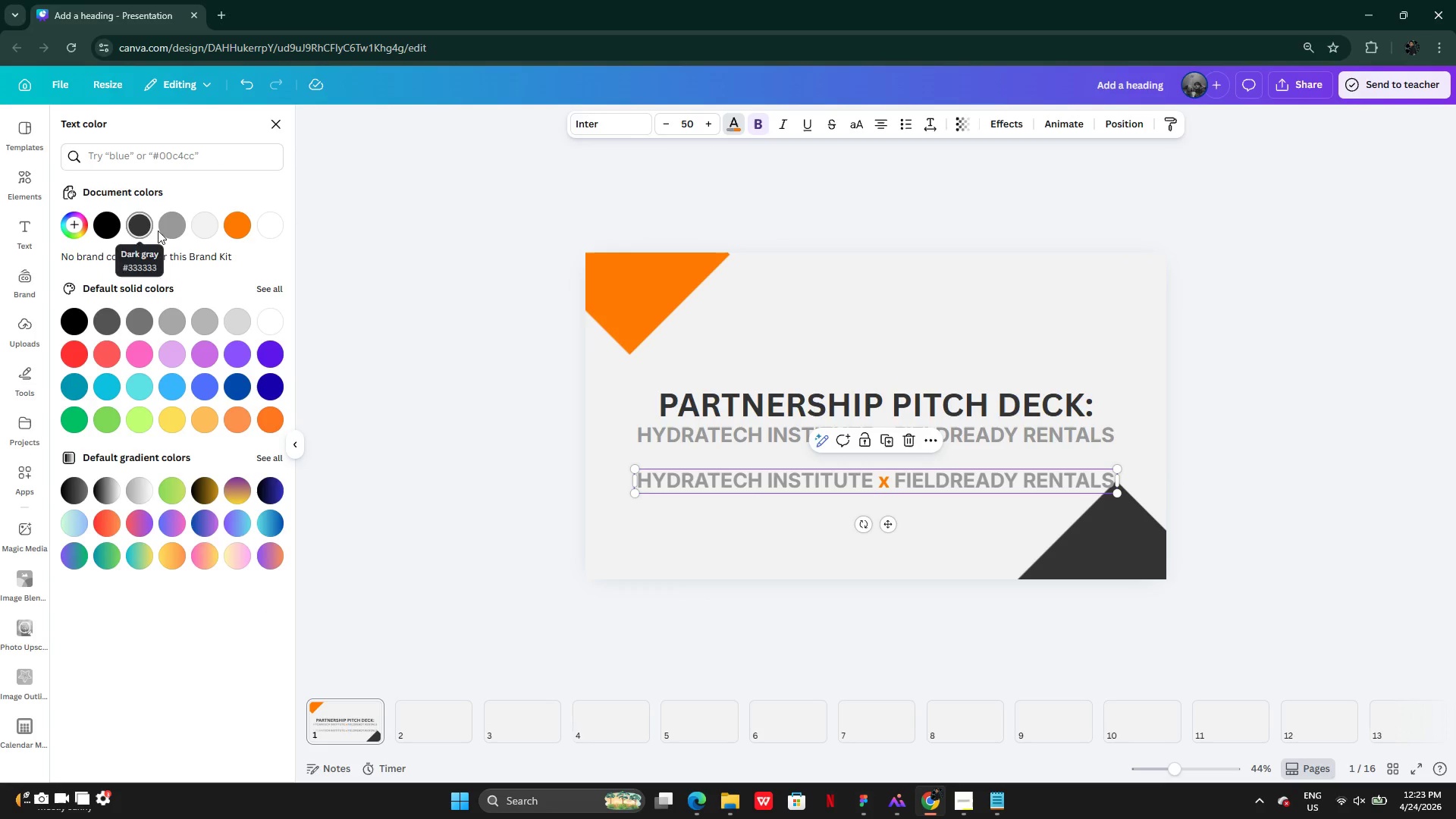 
left_click([147, 230])
 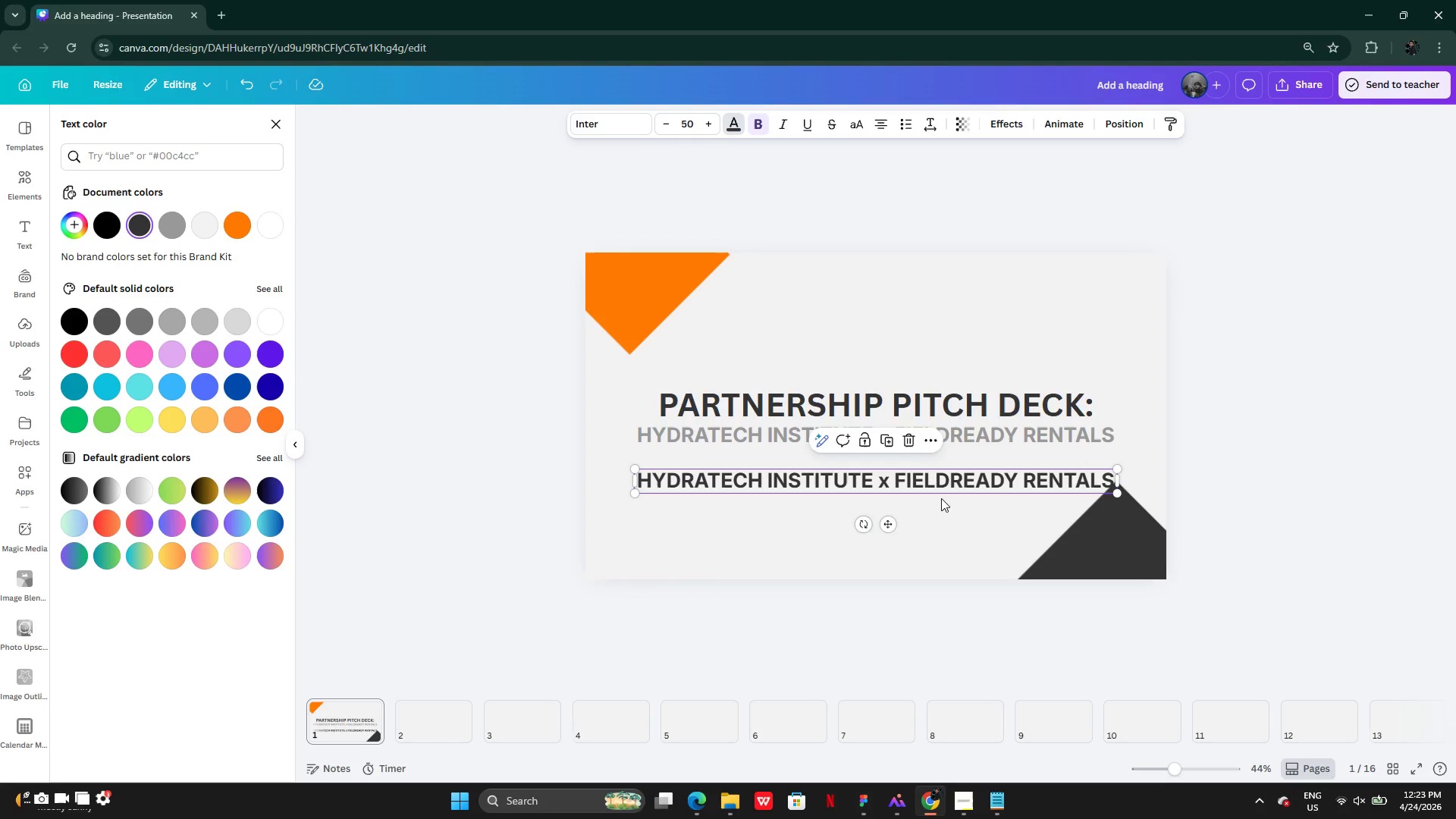 
wait(5.67)
 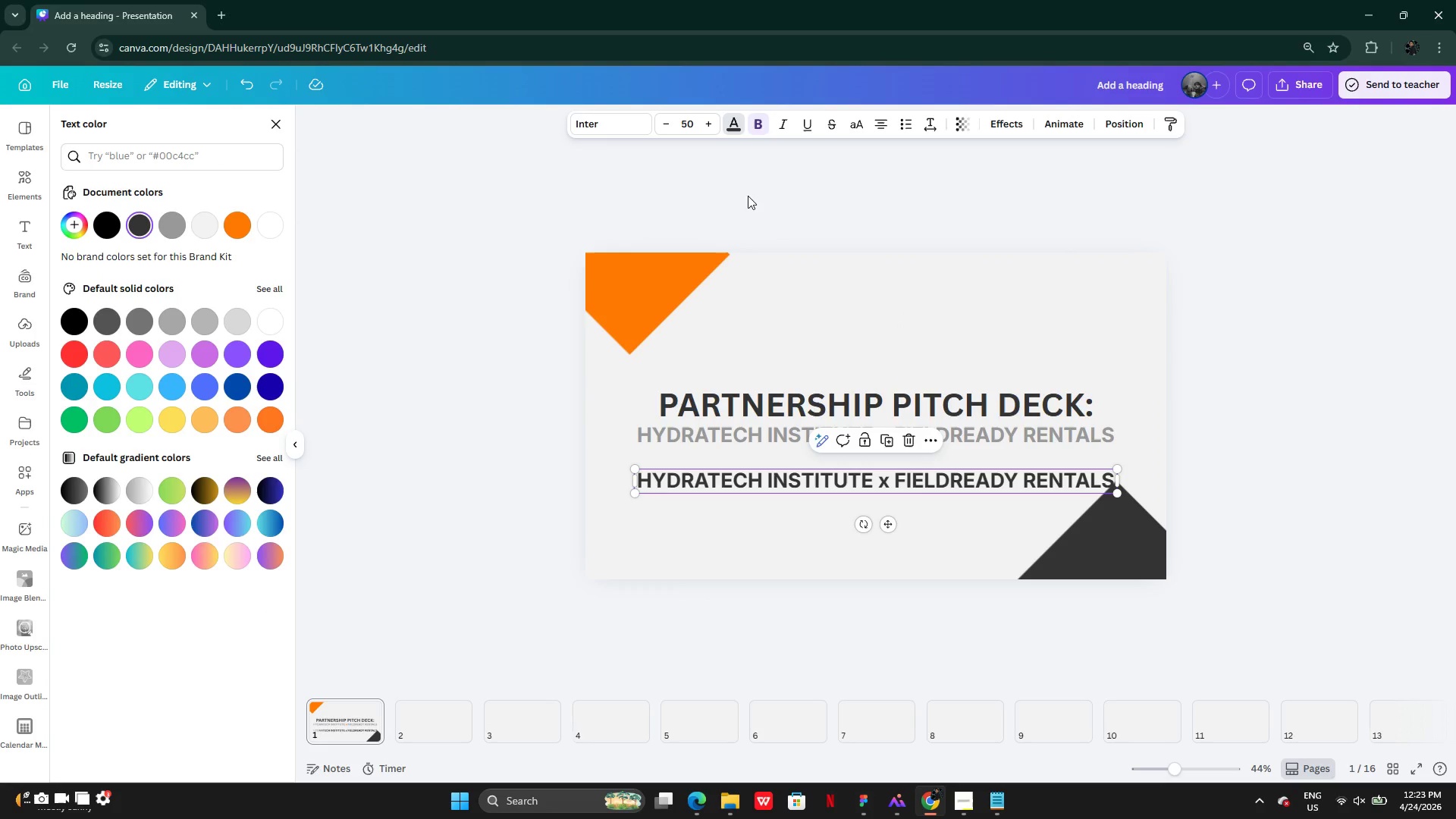 
left_click([764, 126])
 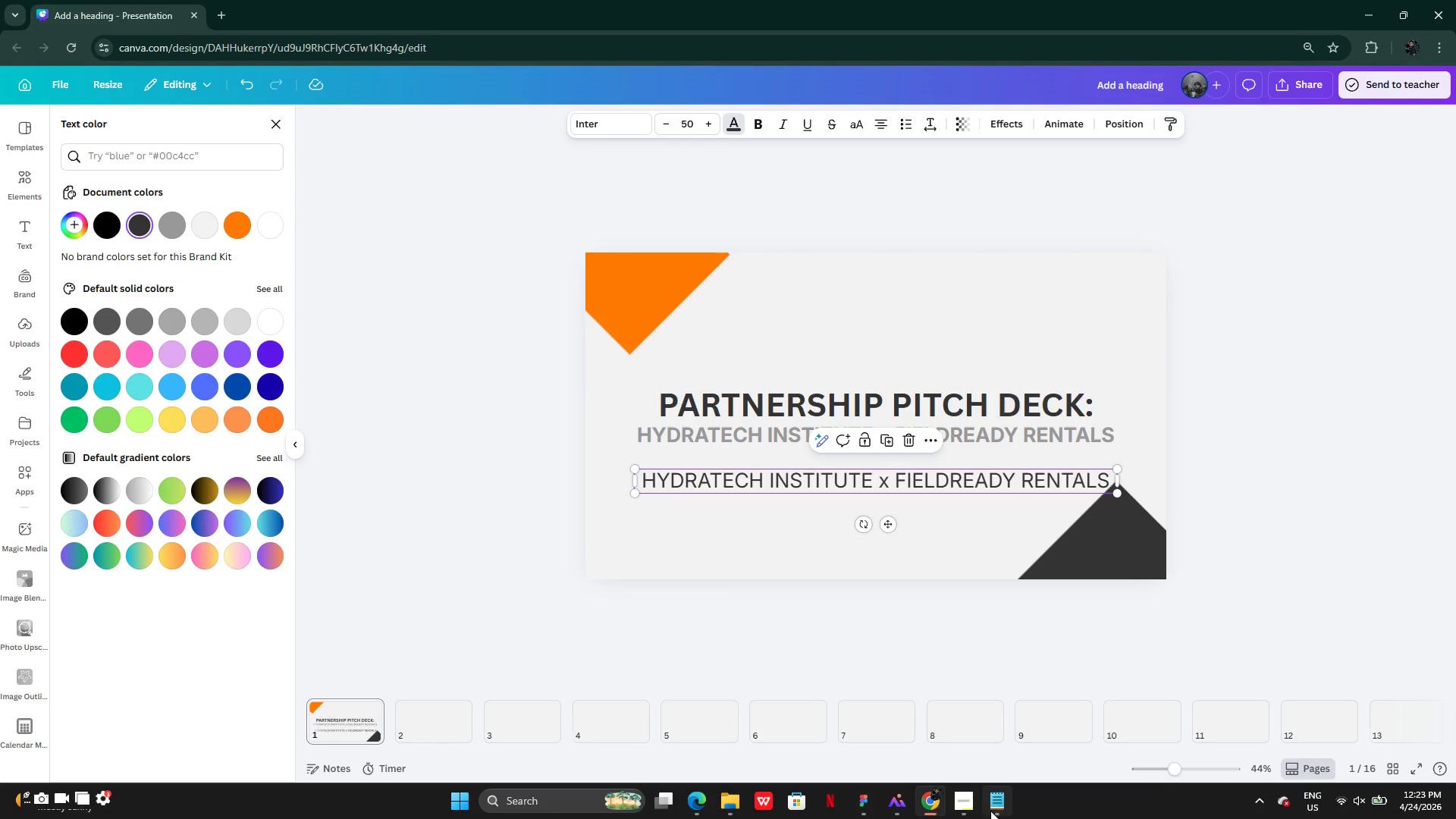 
left_click([1000, 813])
 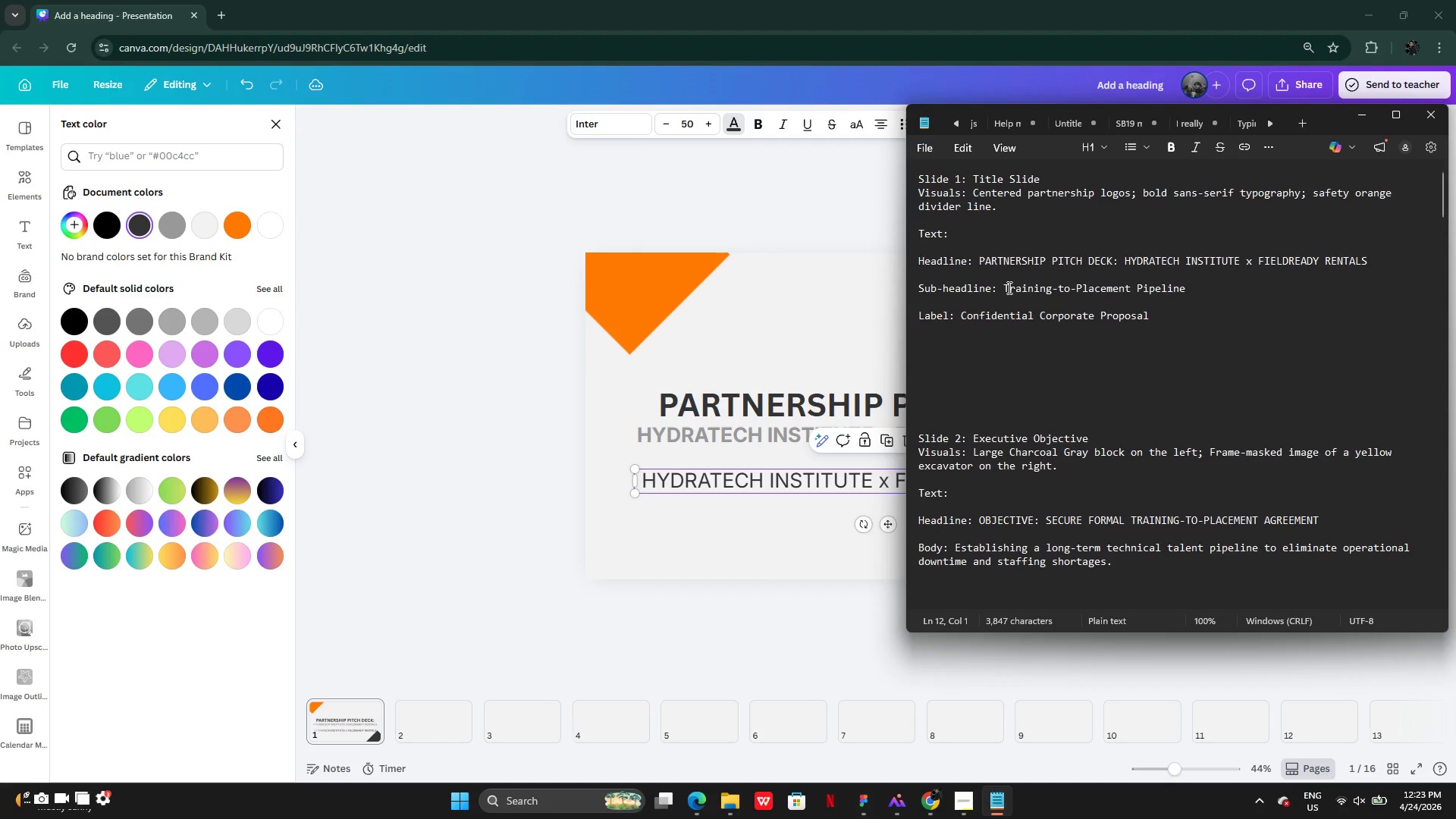 
left_click_drag(start_coordinate=[1008, 287], to_coordinate=[1192, 291])
 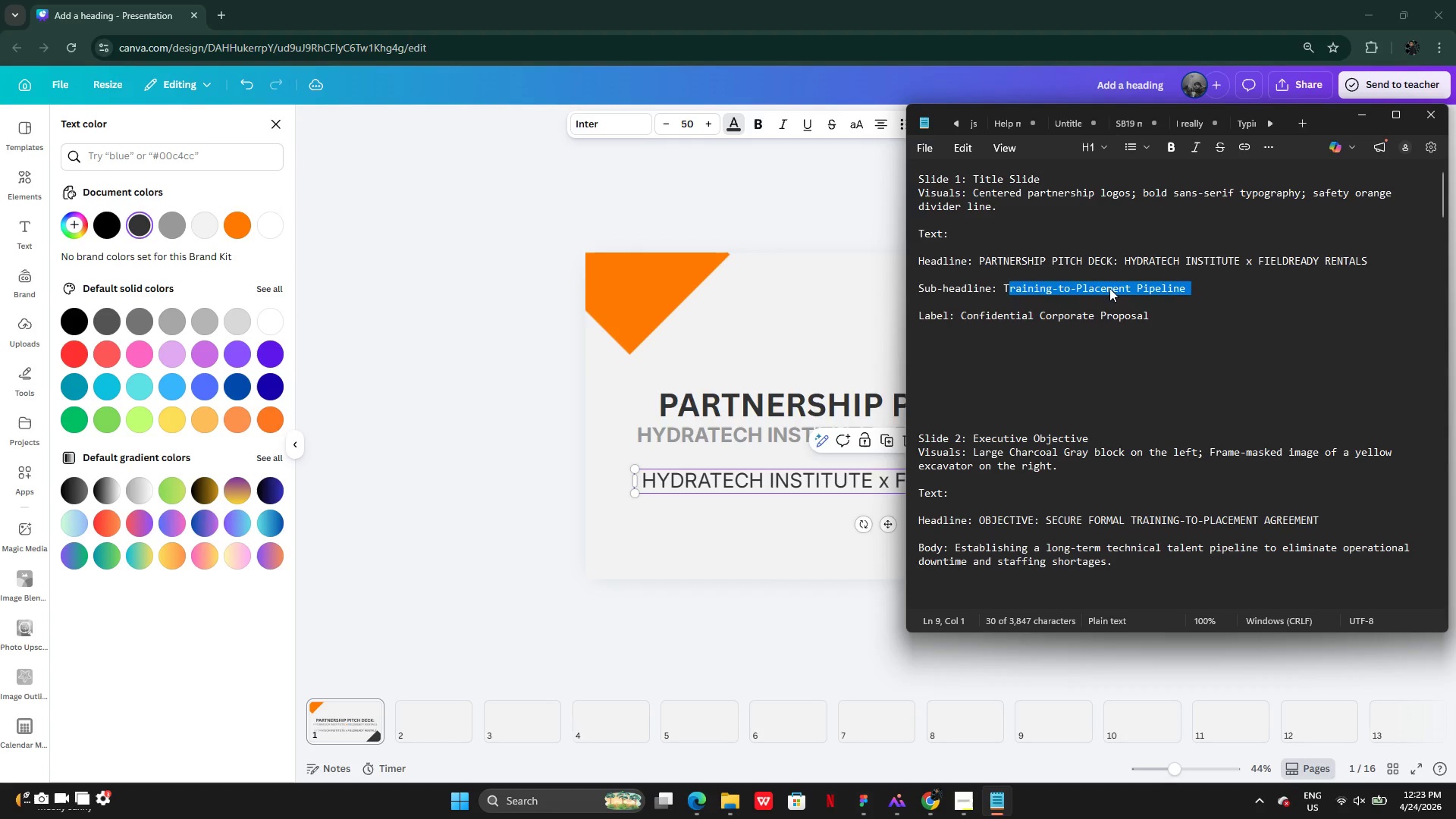 
left_click([1109, 289])
 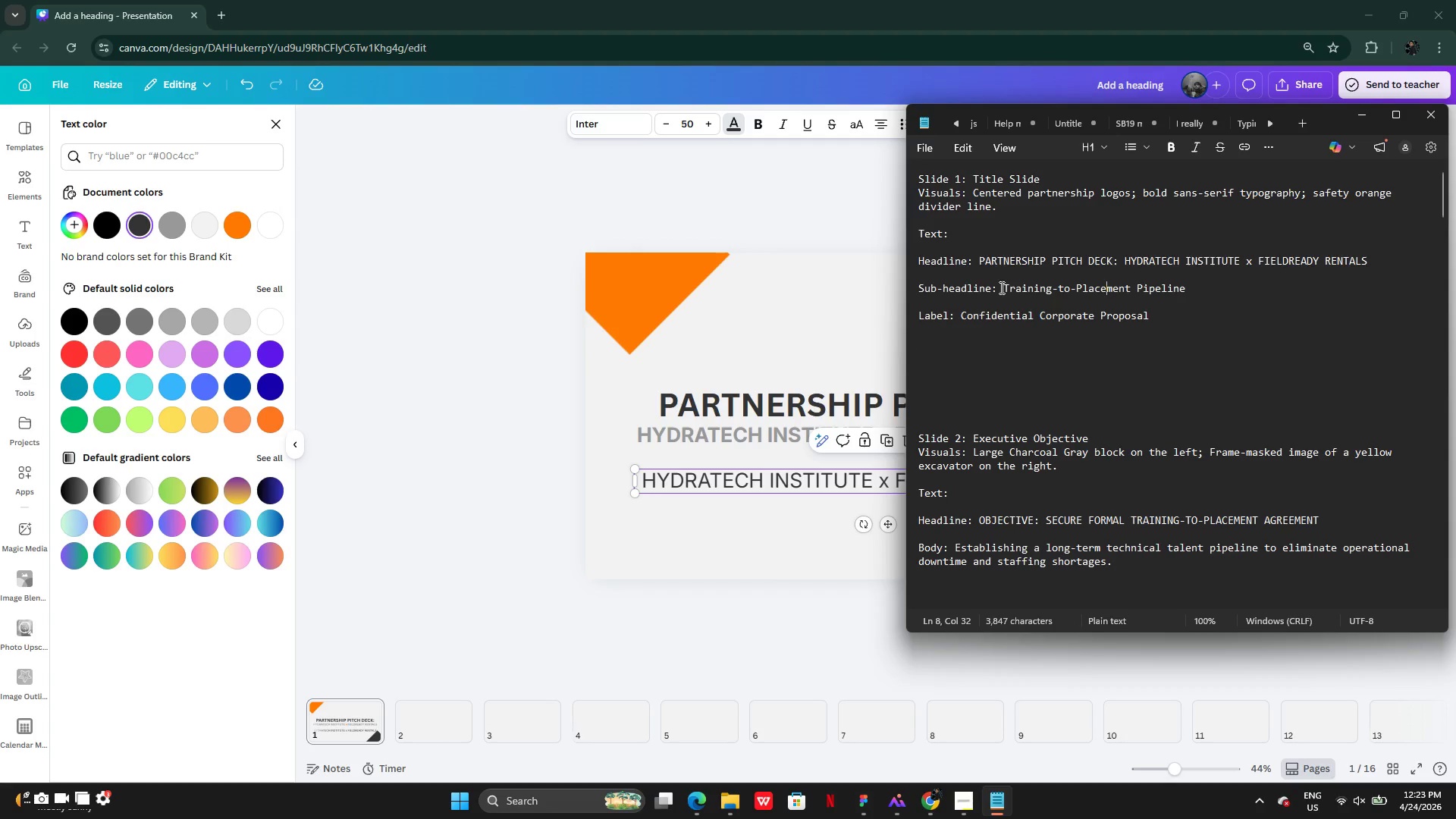 
left_click_drag(start_coordinate=[1000, 287], to_coordinate=[1183, 290])
 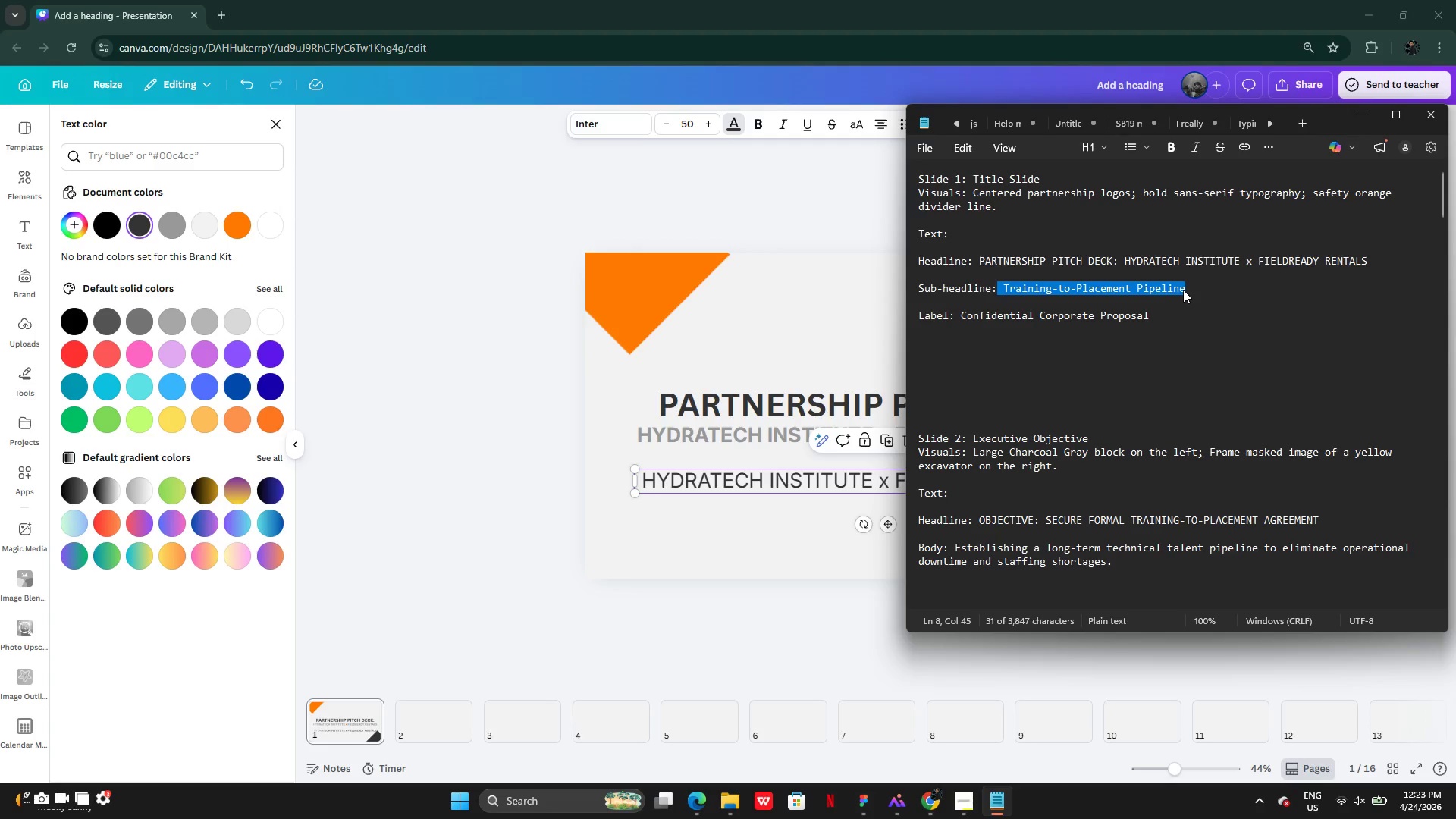 
key(Control+C)
 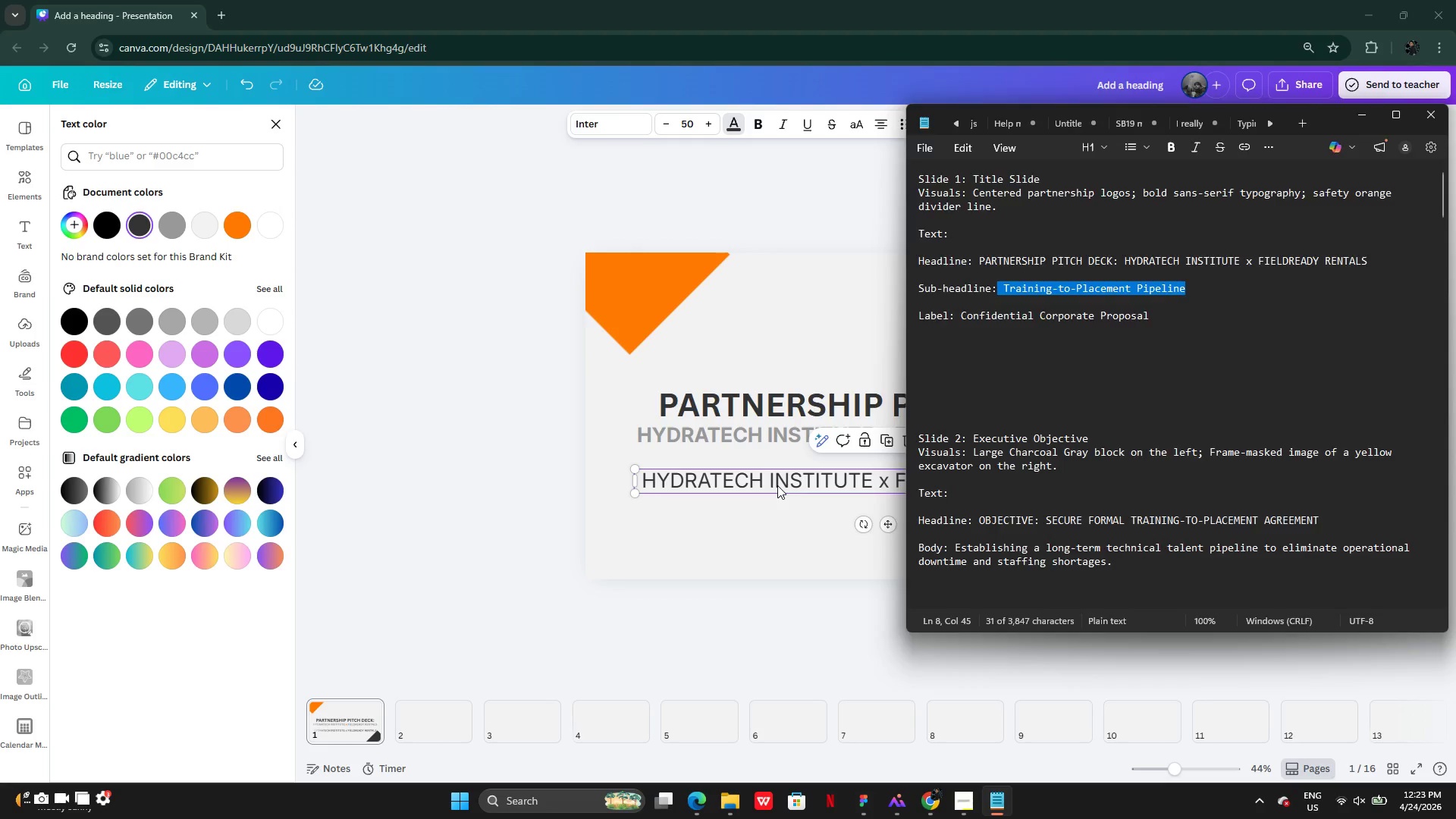 
double_click([777, 485])
 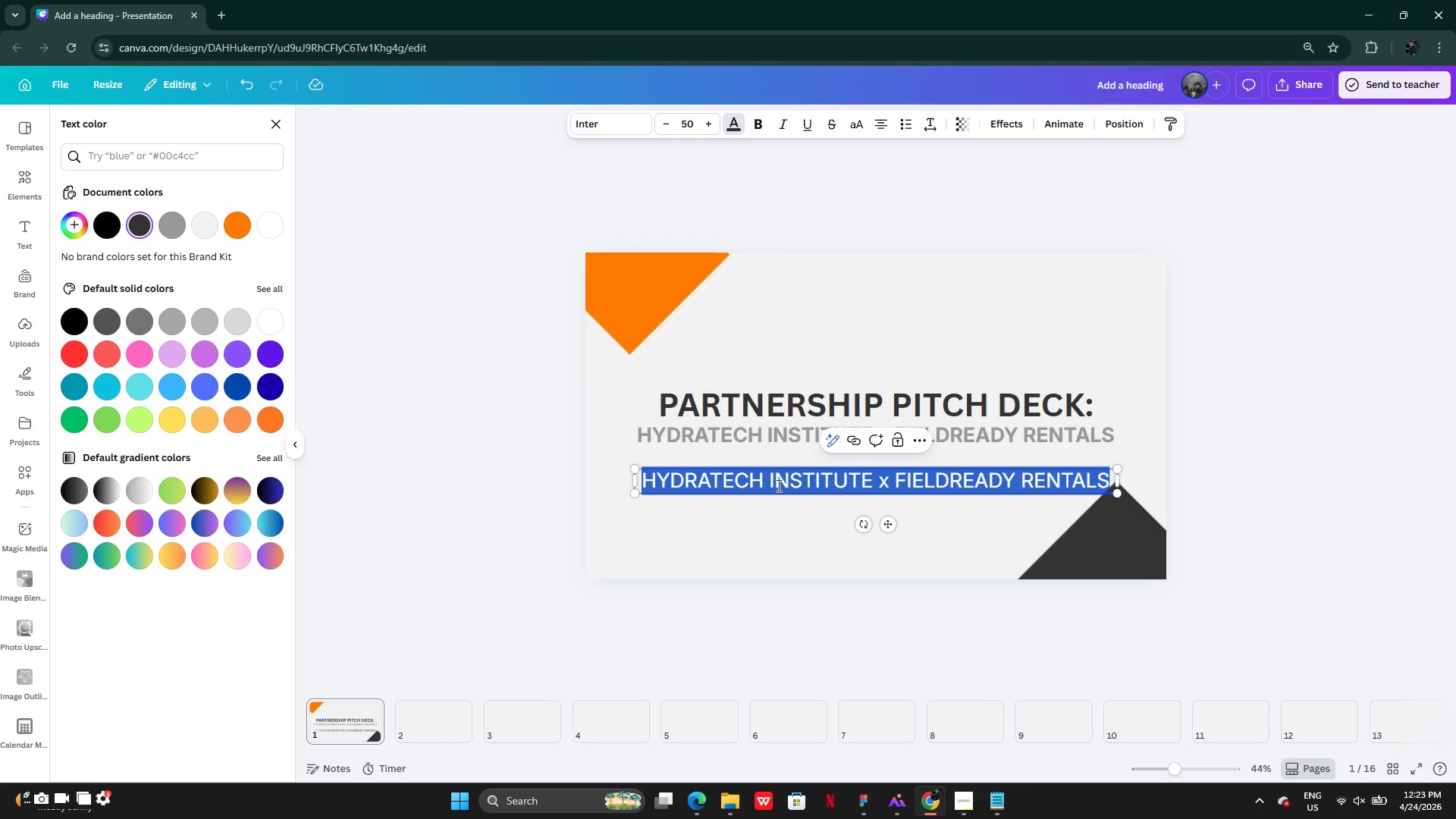 
key(Control+V)
 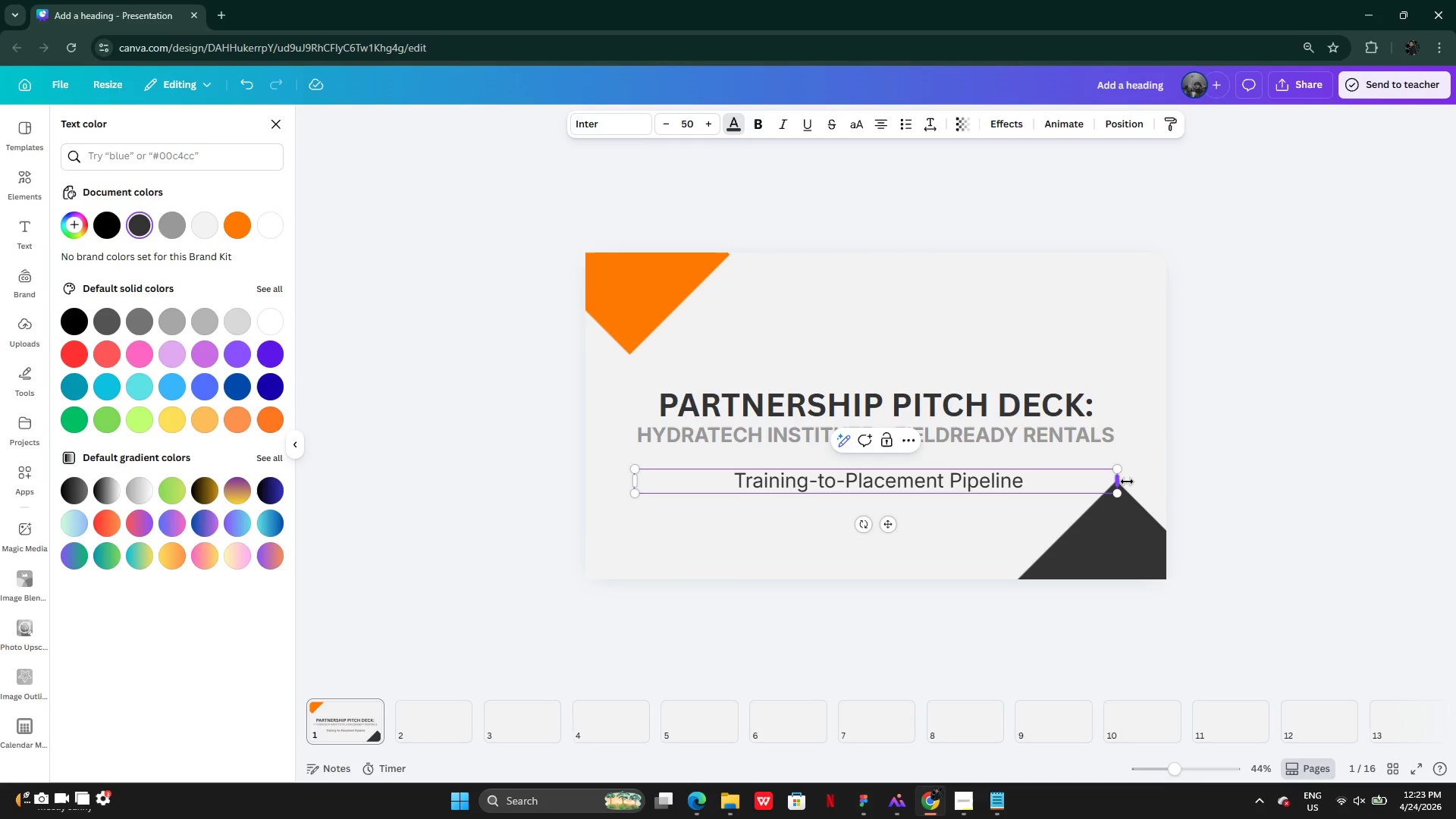 
left_click_drag(start_coordinate=[1125, 482], to_coordinate=[944, 471])
 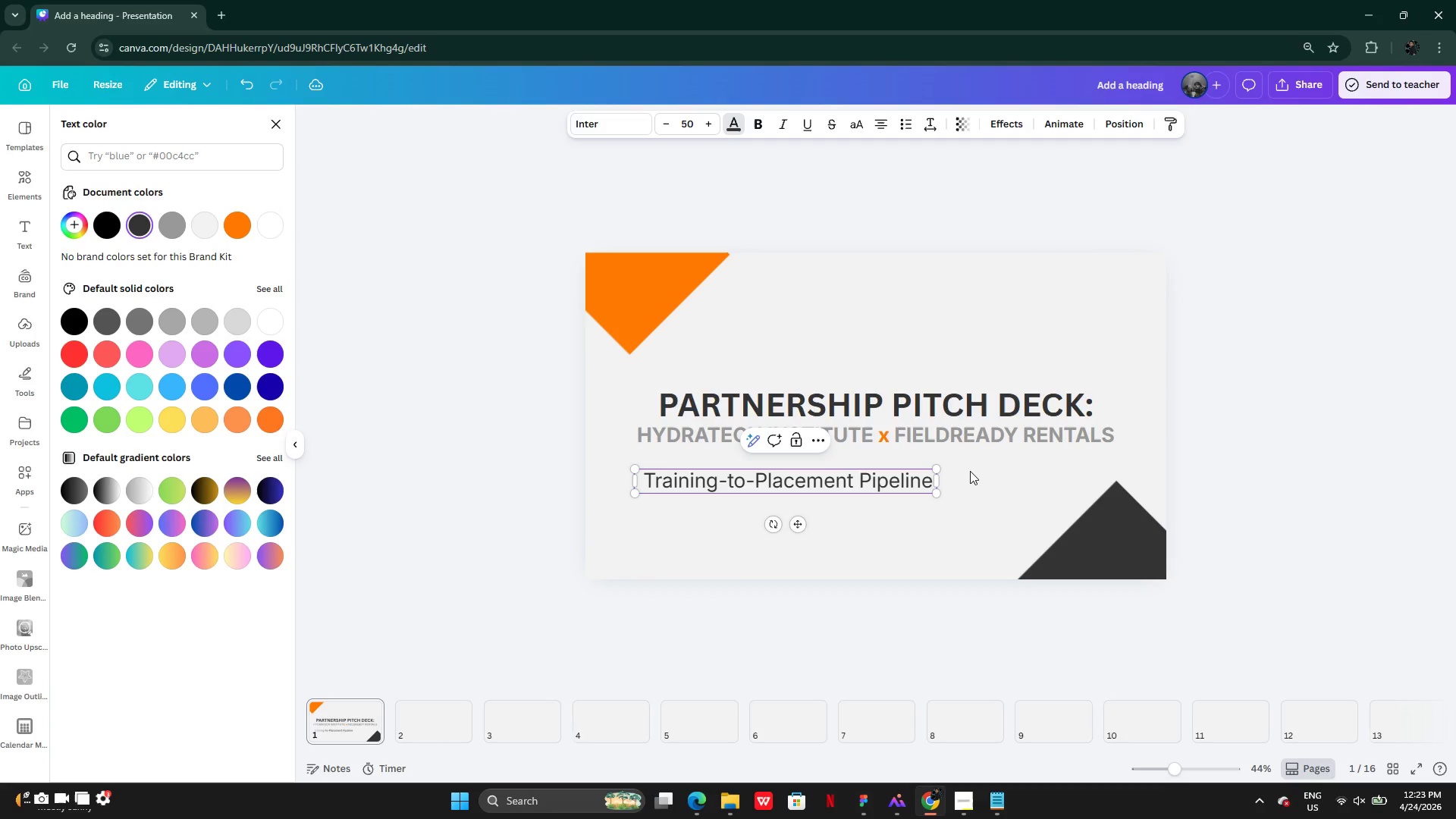 
left_click([970, 471])
 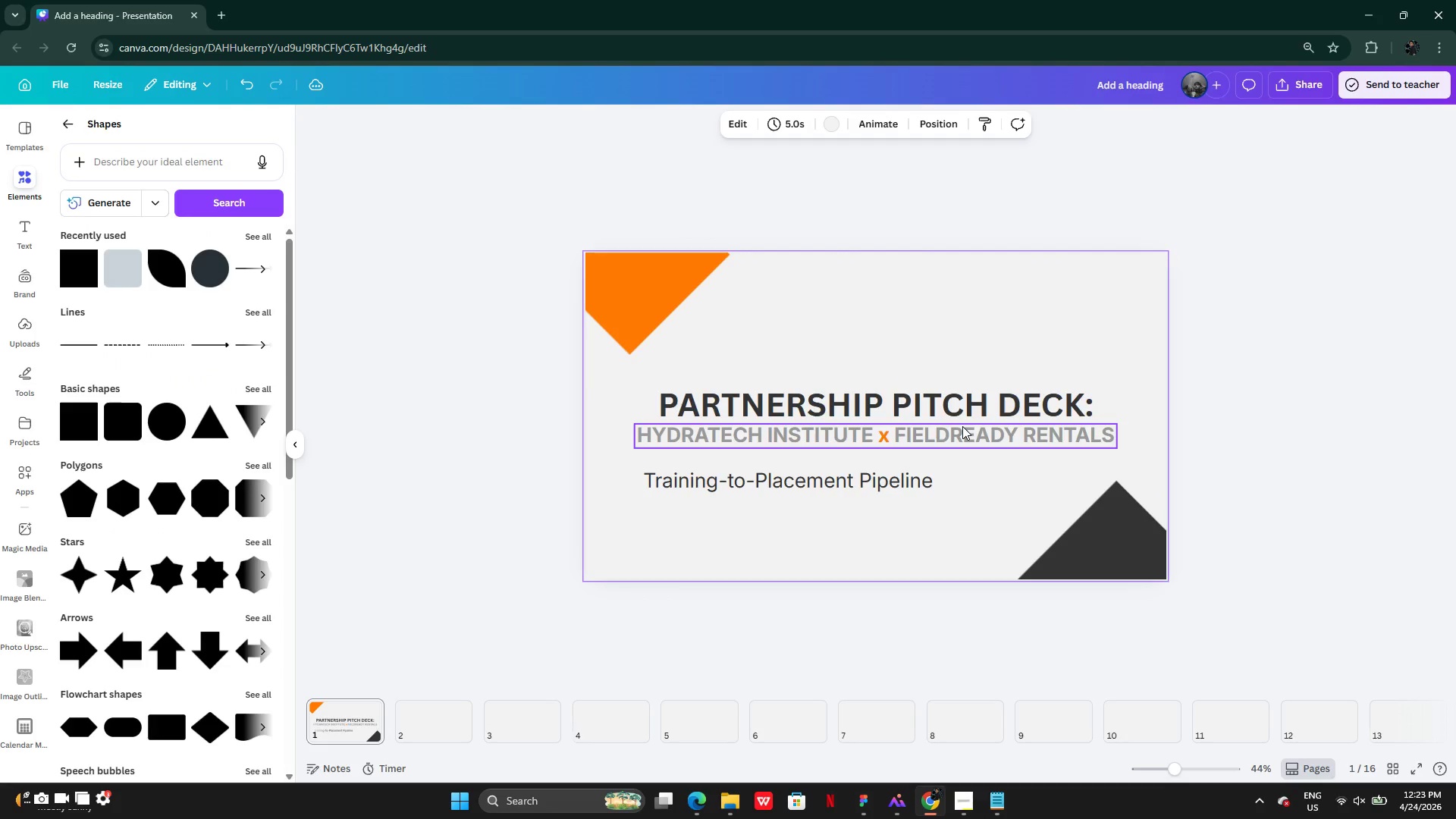 
left_click([962, 426])
 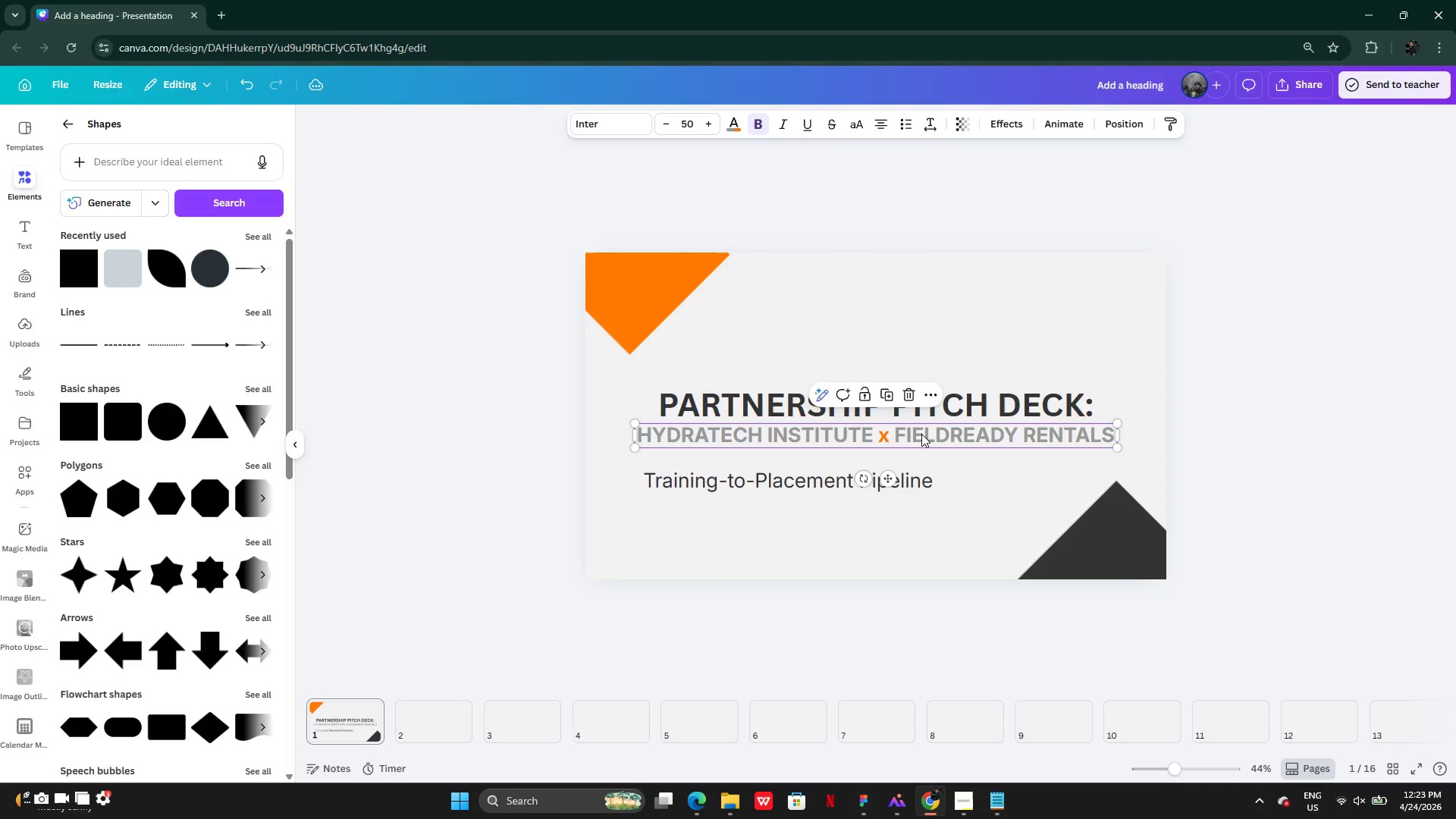 
left_click([914, 479])
 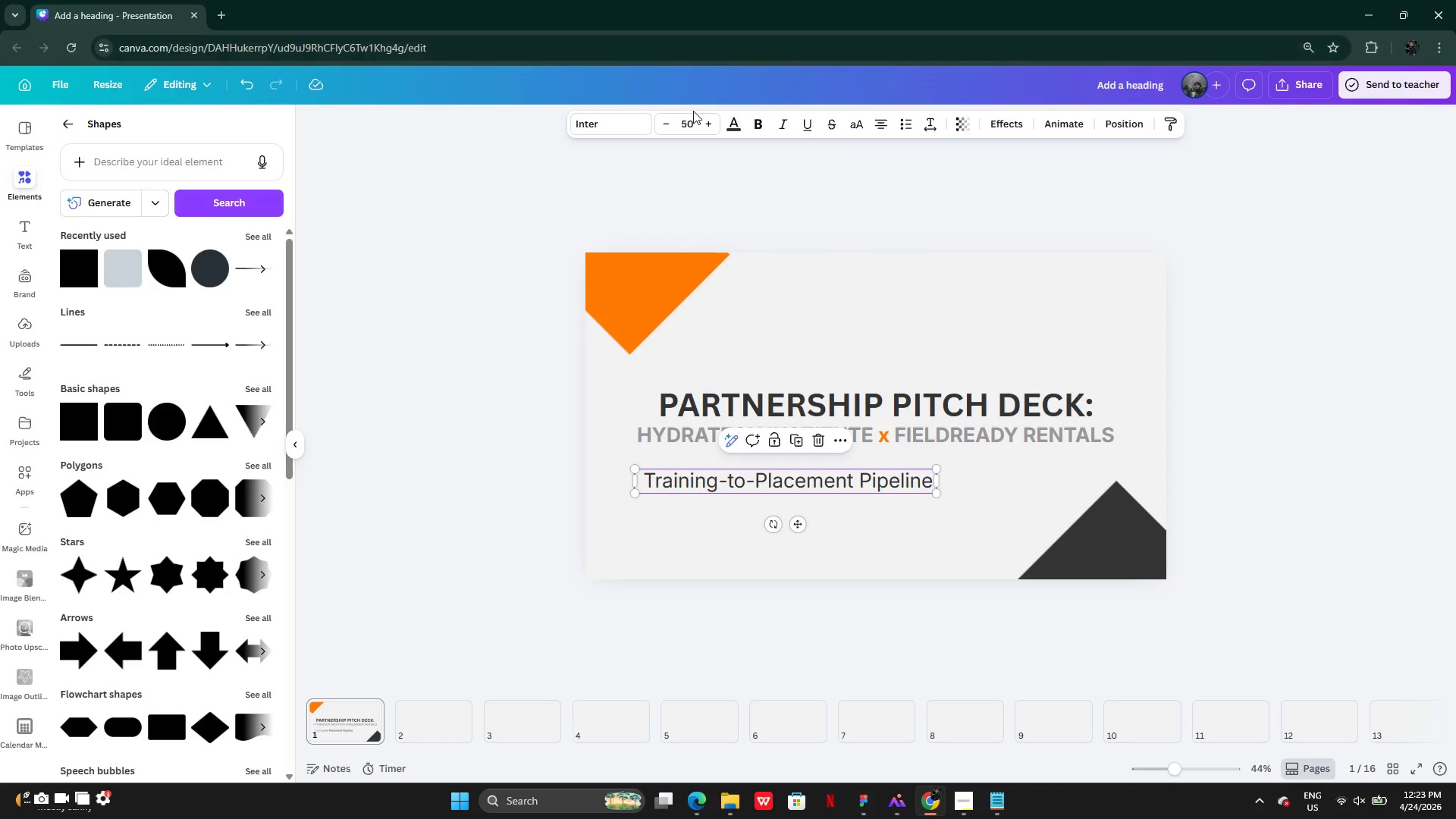 
left_click([694, 122])
 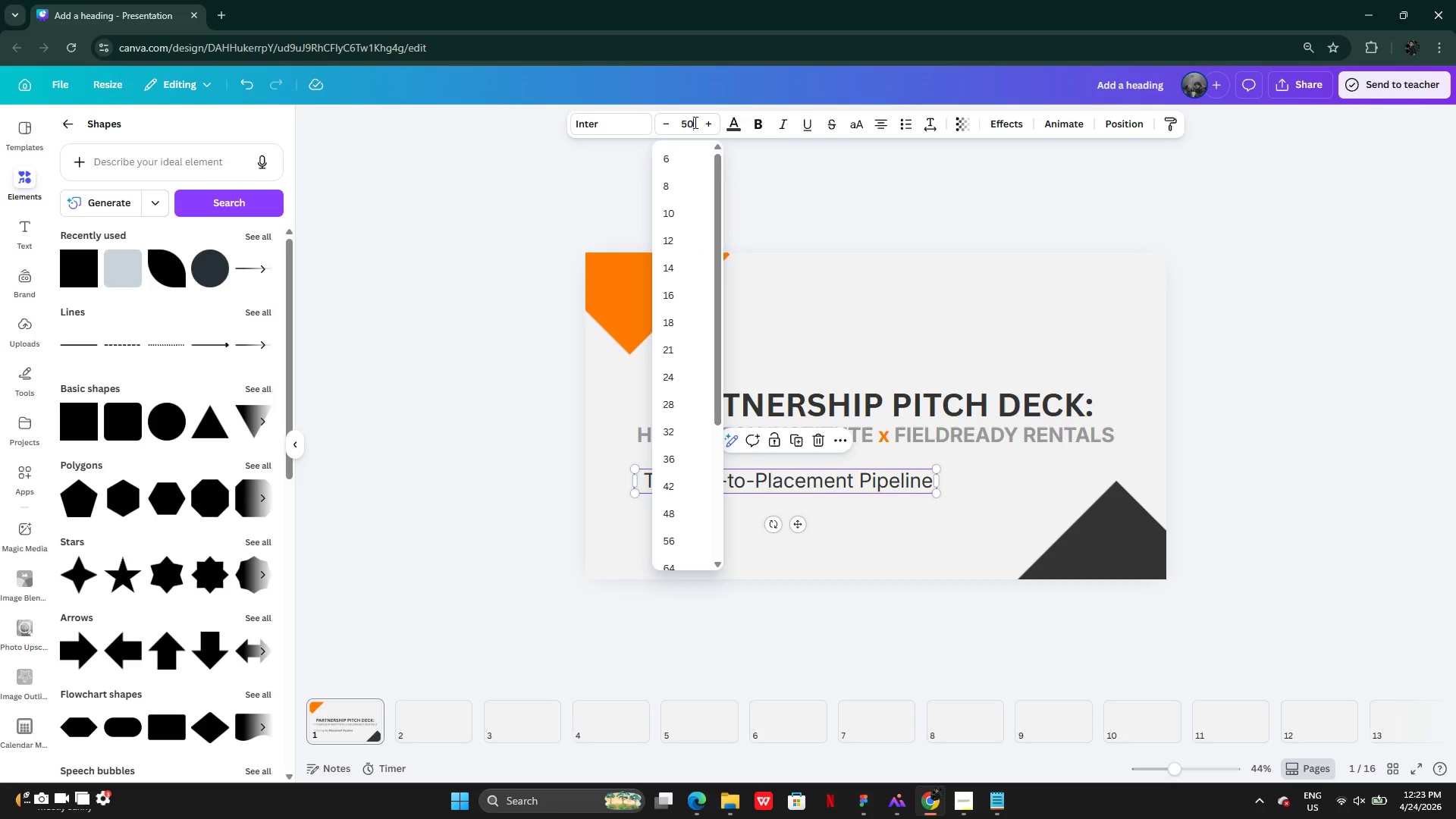 
left_click_drag(start_coordinate=[694, 122], to_coordinate=[673, 125])
 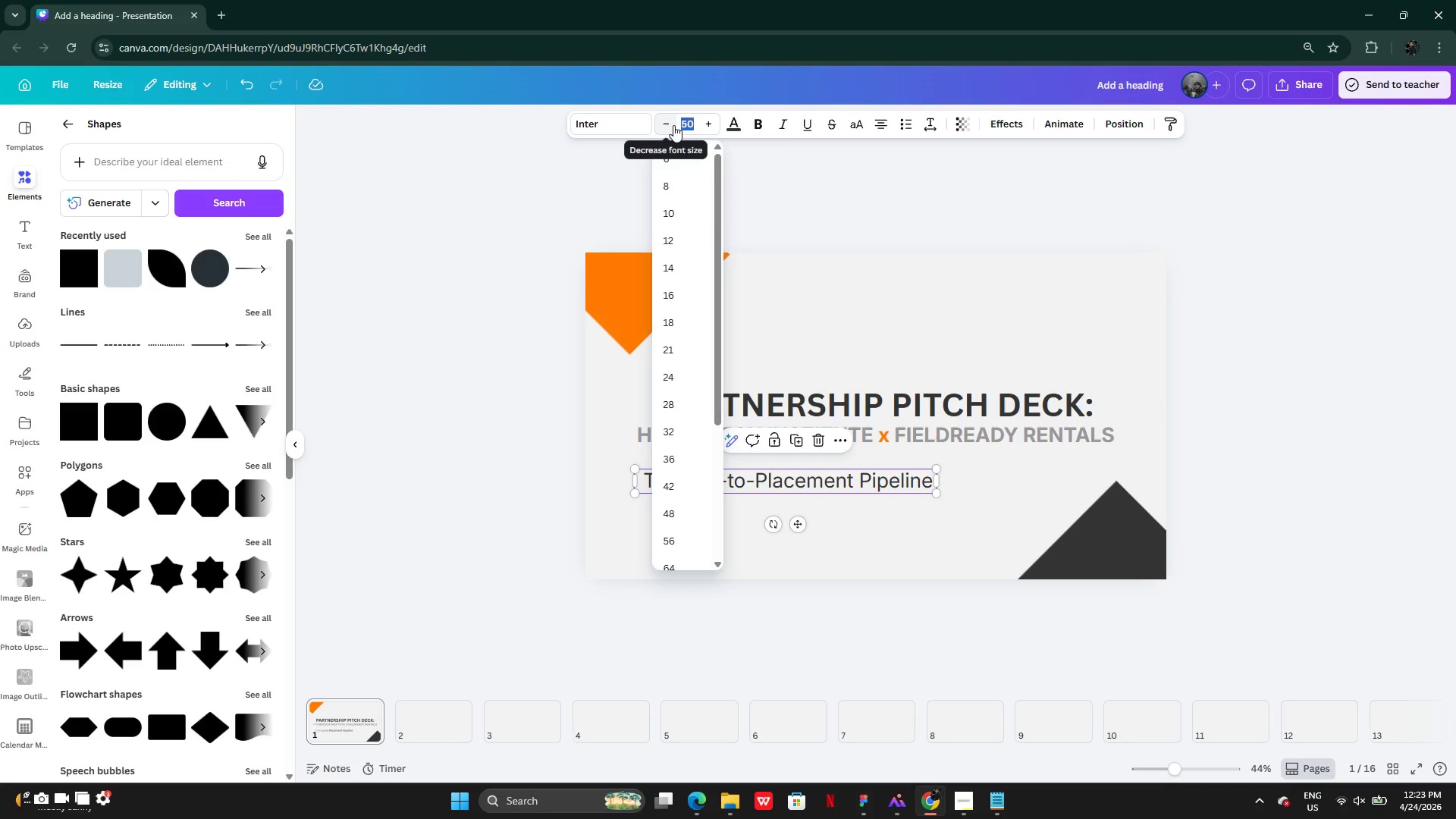 
type(30)
 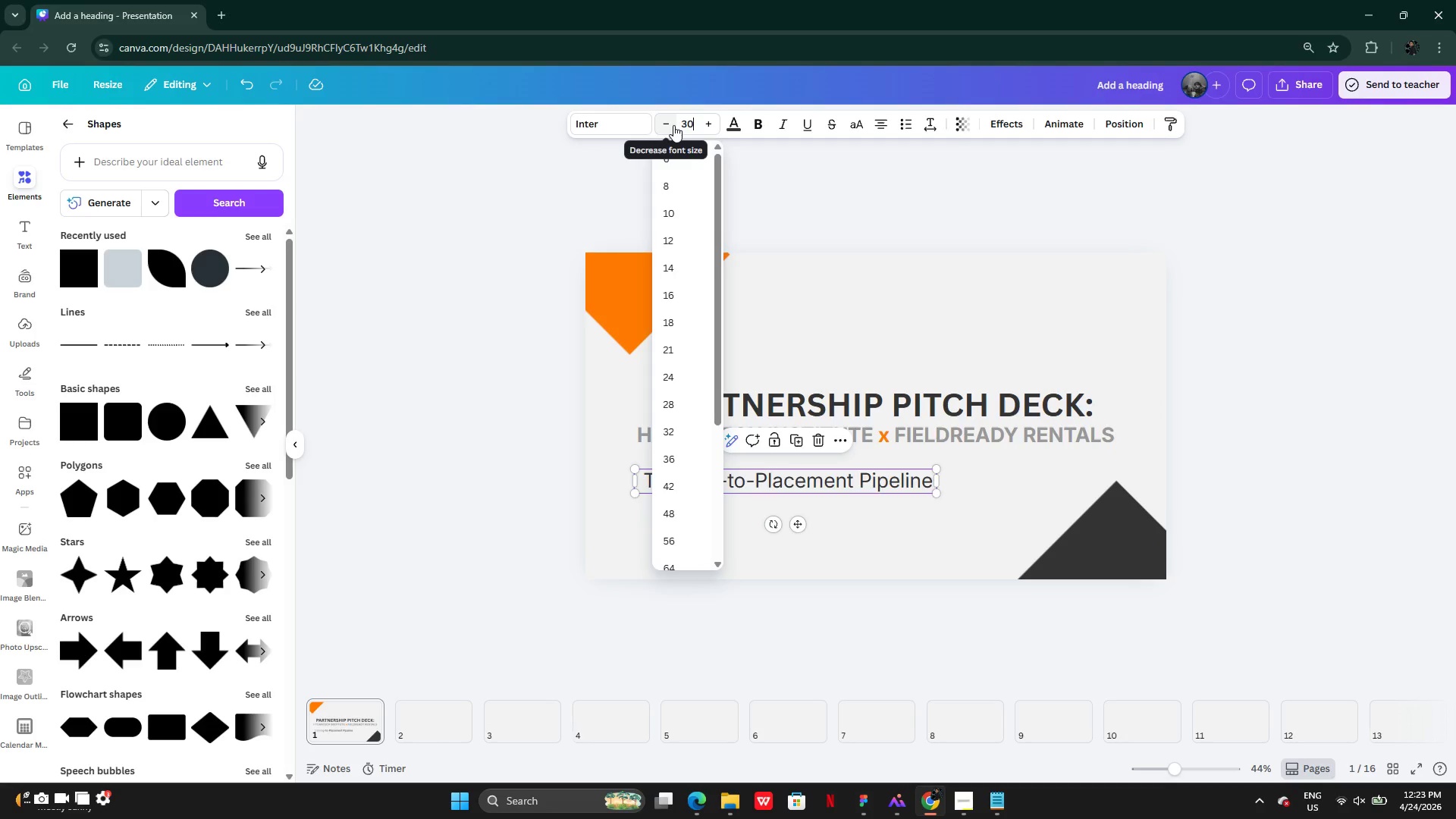 
key(Enter)
 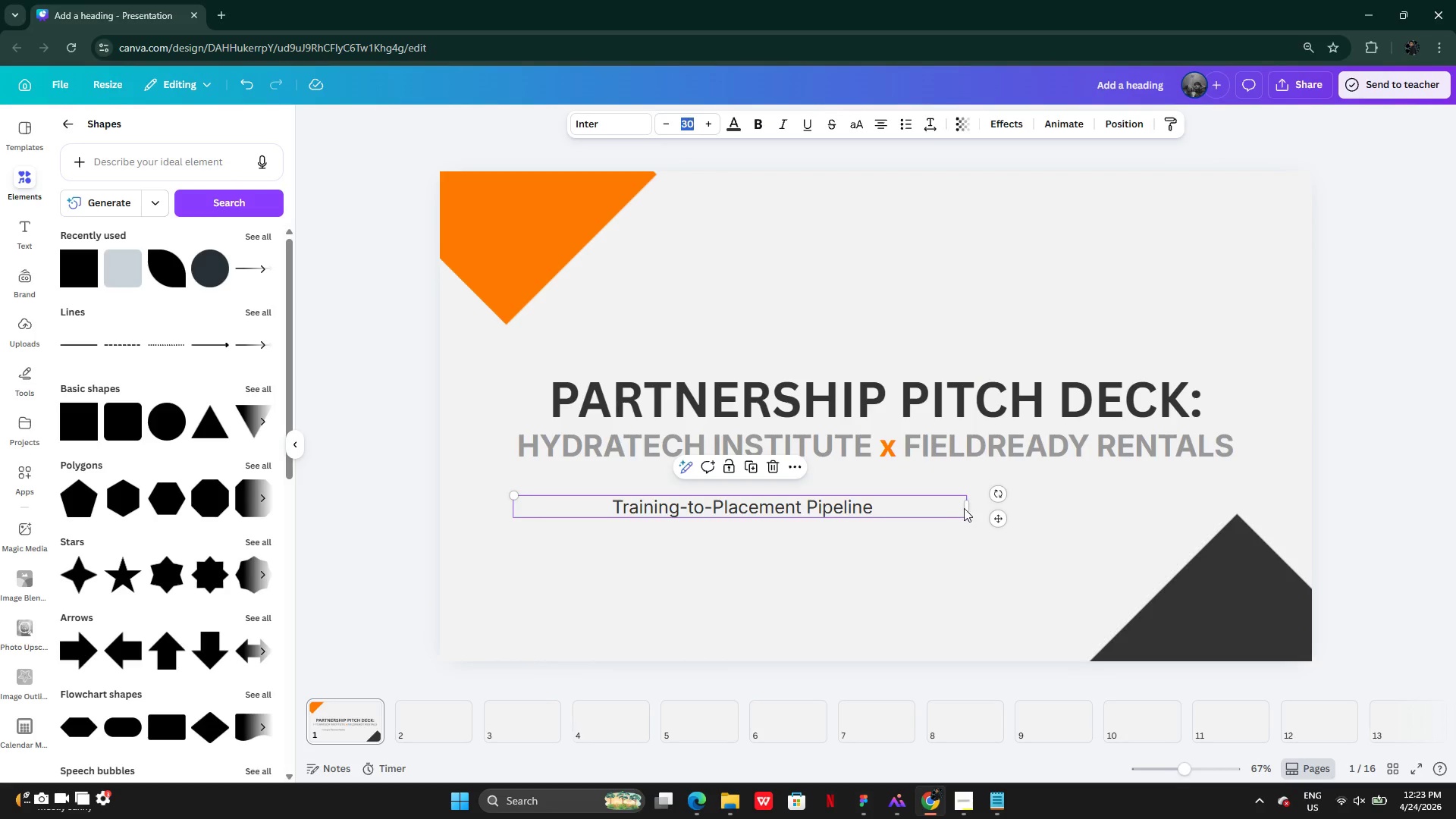 
left_click_drag(start_coordinate=[968, 506], to_coordinate=[788, 483])
 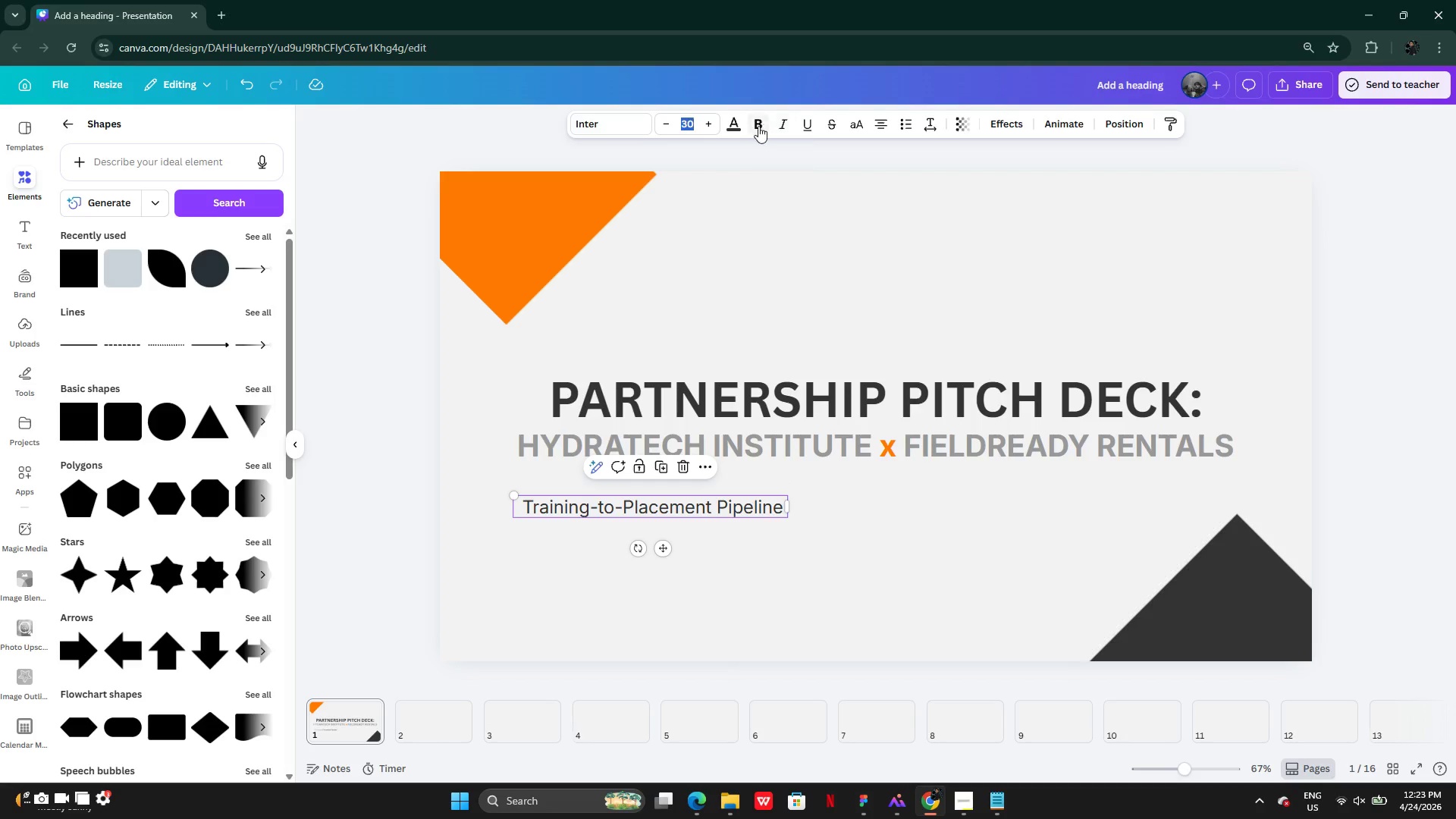 
left_click([753, 585])
 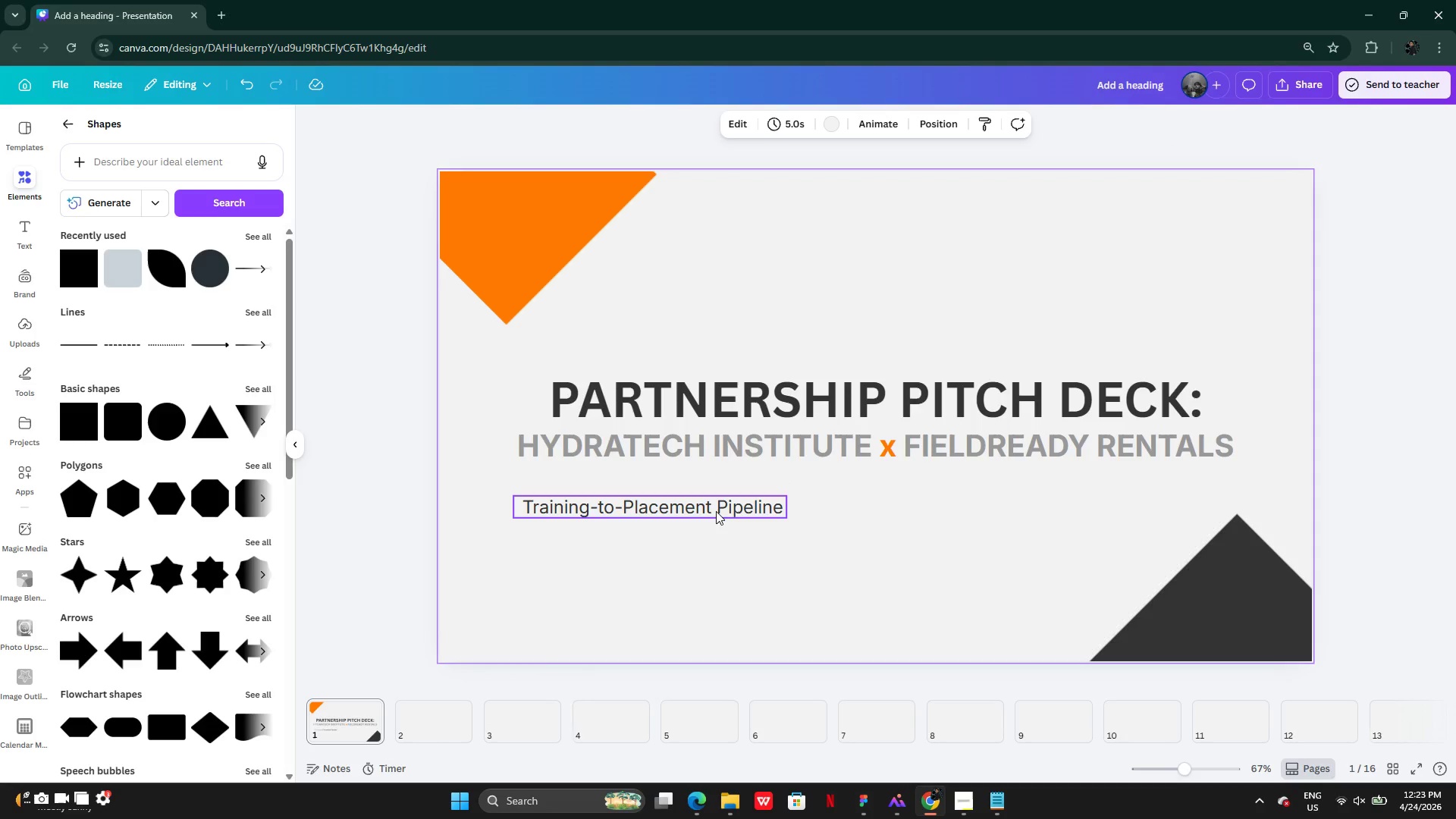 
left_click([716, 510])
 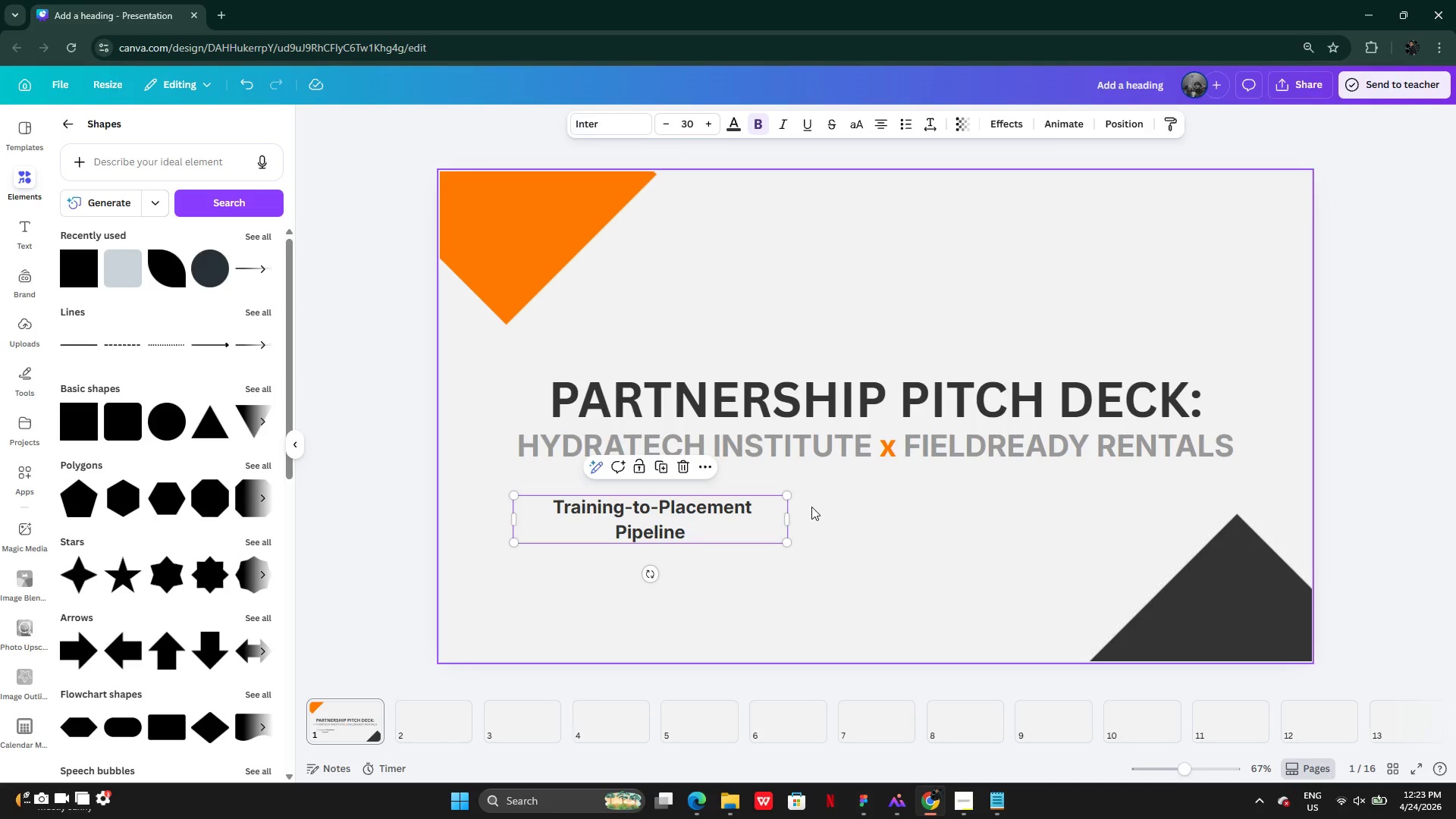 
left_click_drag(start_coordinate=[793, 516], to_coordinate=[820, 507])
 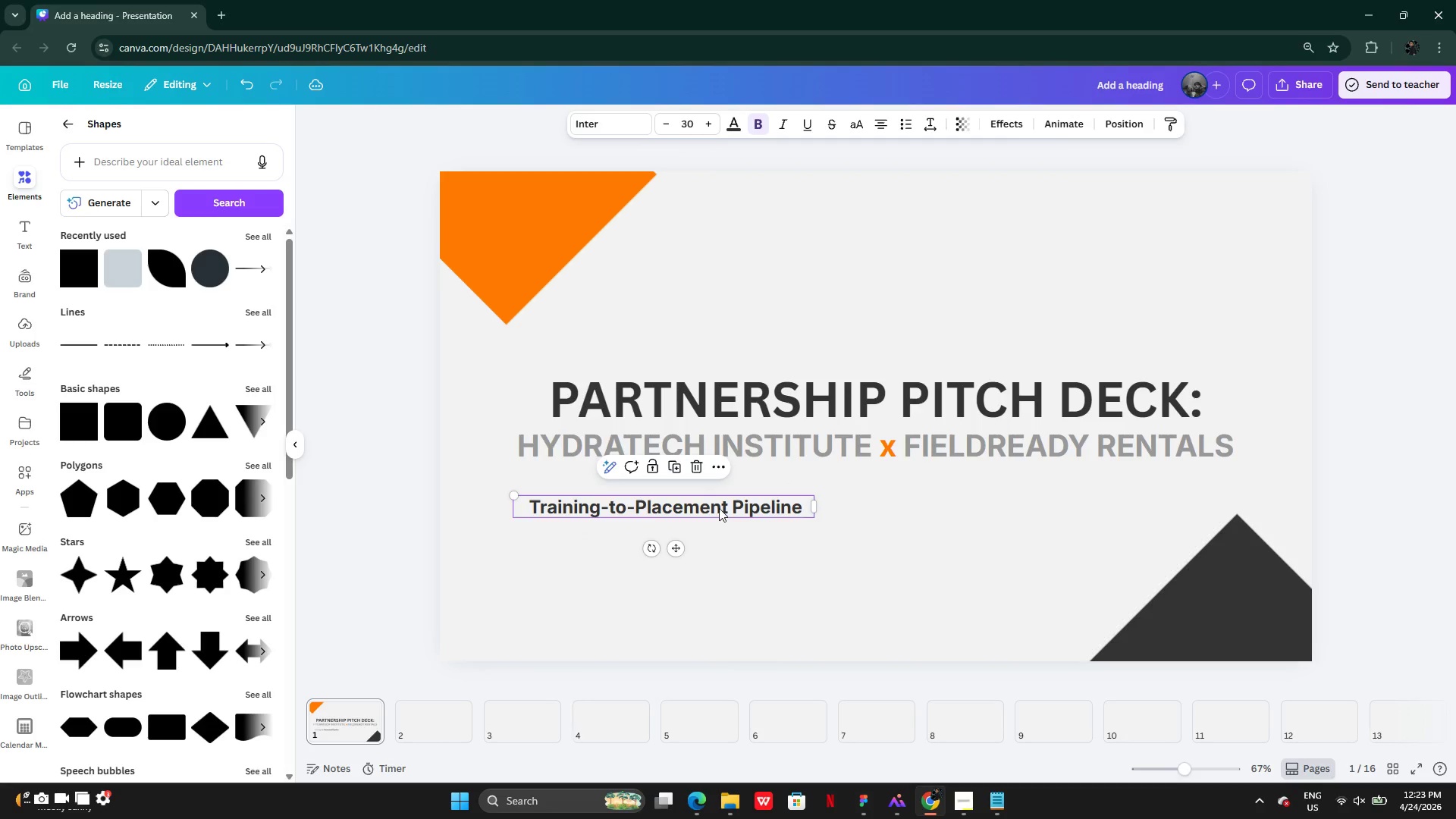 
left_click_drag(start_coordinate=[719, 507], to_coordinate=[934, 606])
 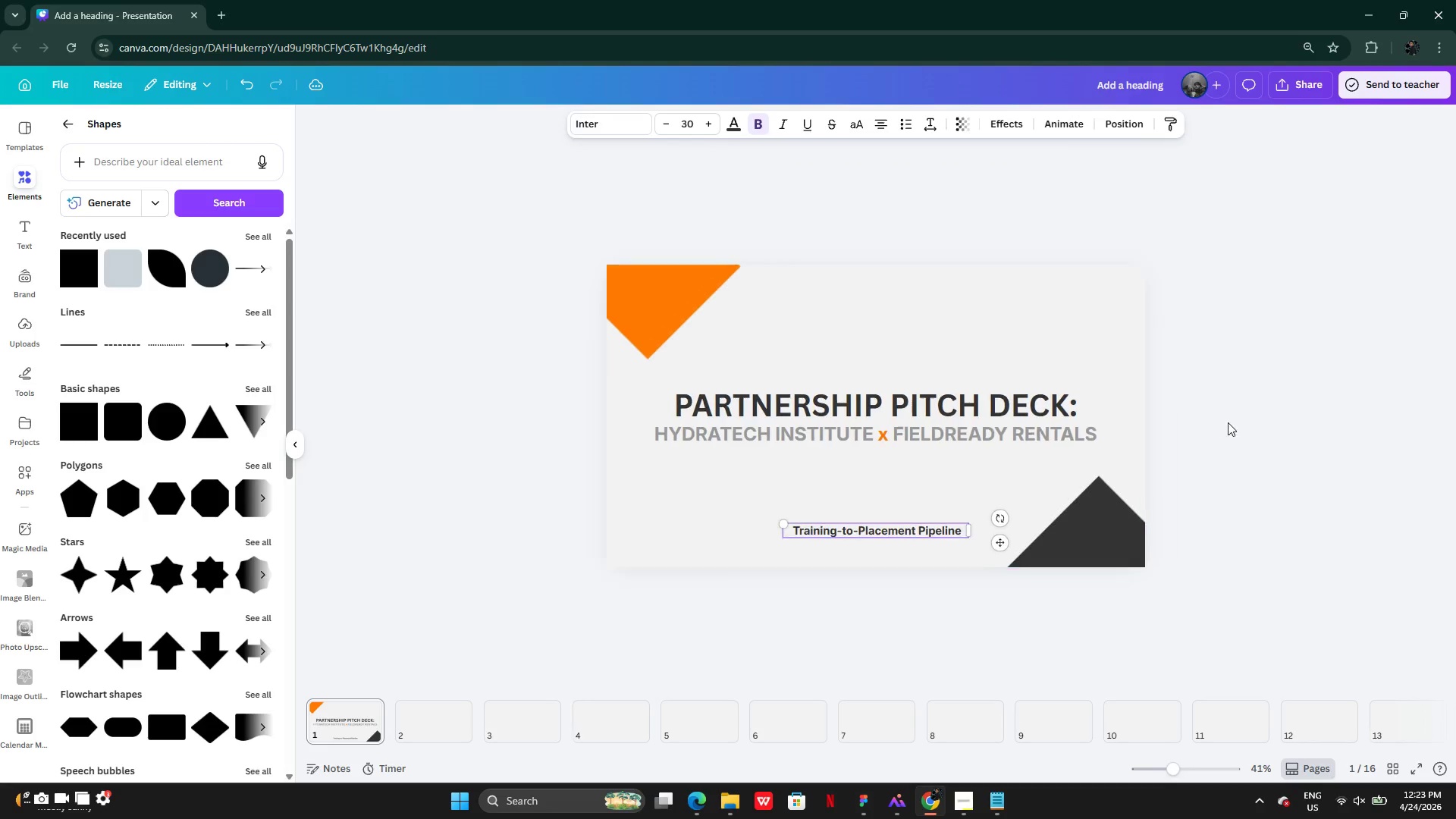 
left_click([1229, 422])
 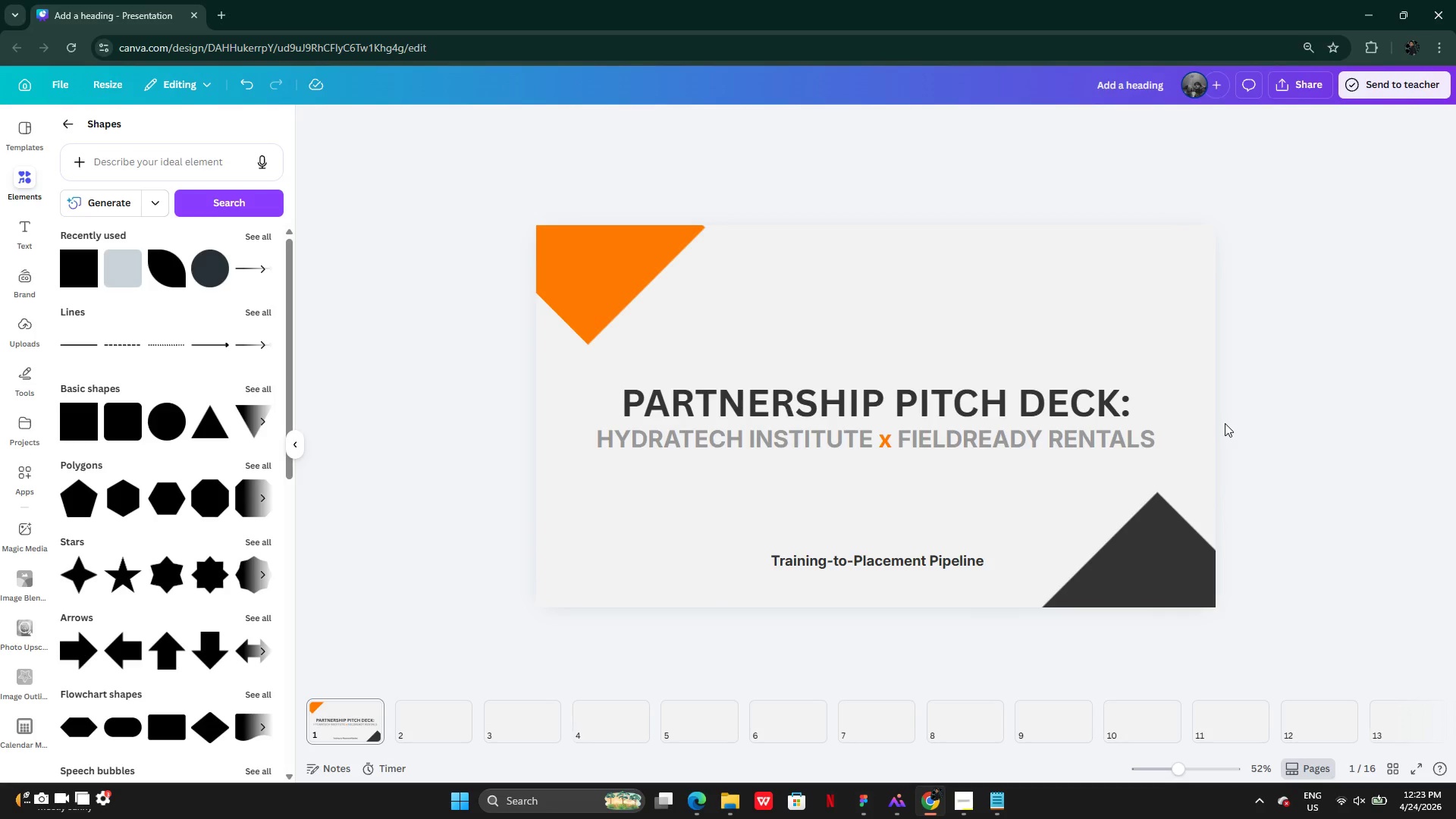 
left_click([903, 435])
 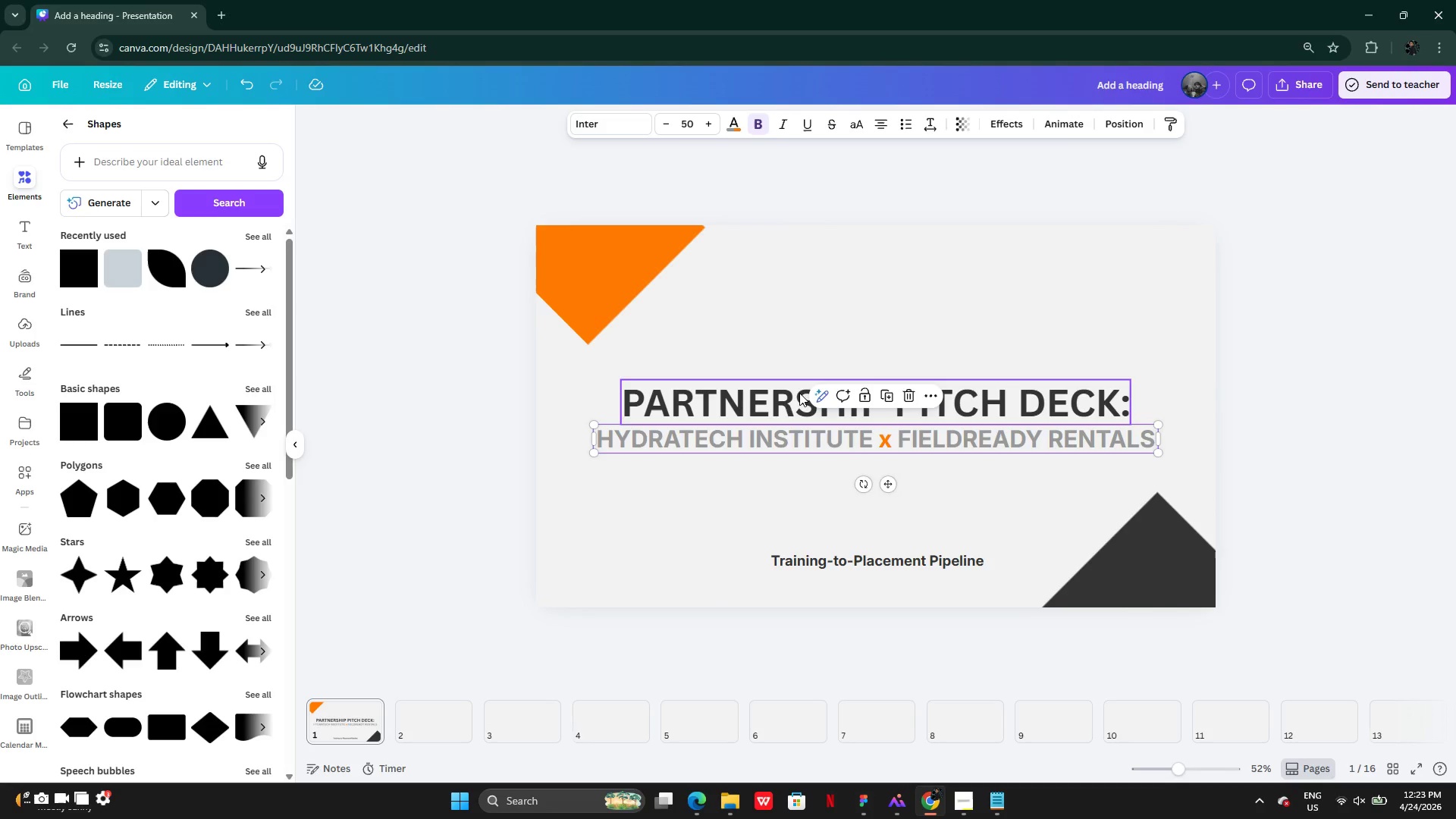 
double_click([852, 435])
 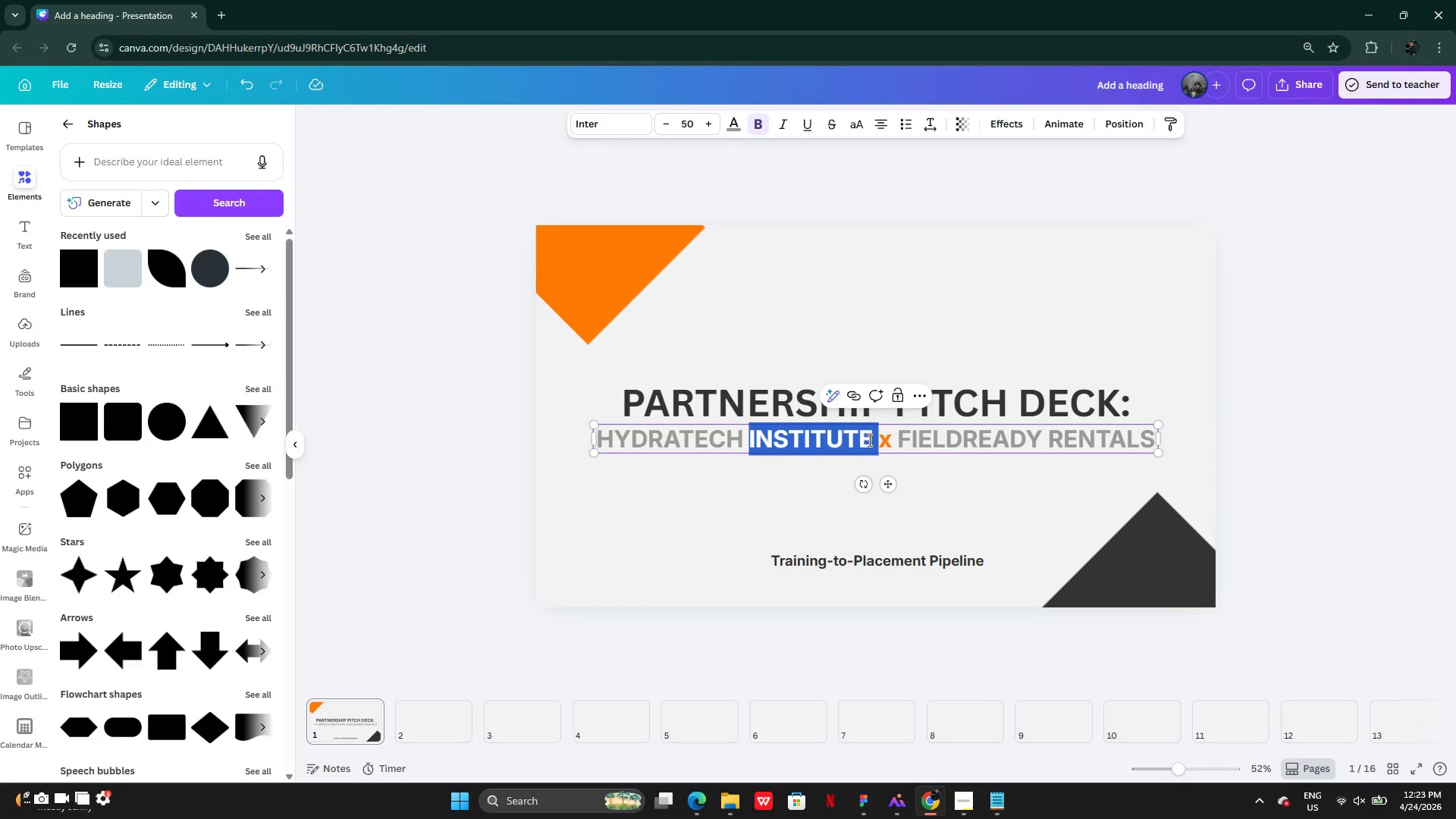 
left_click([868, 440])
 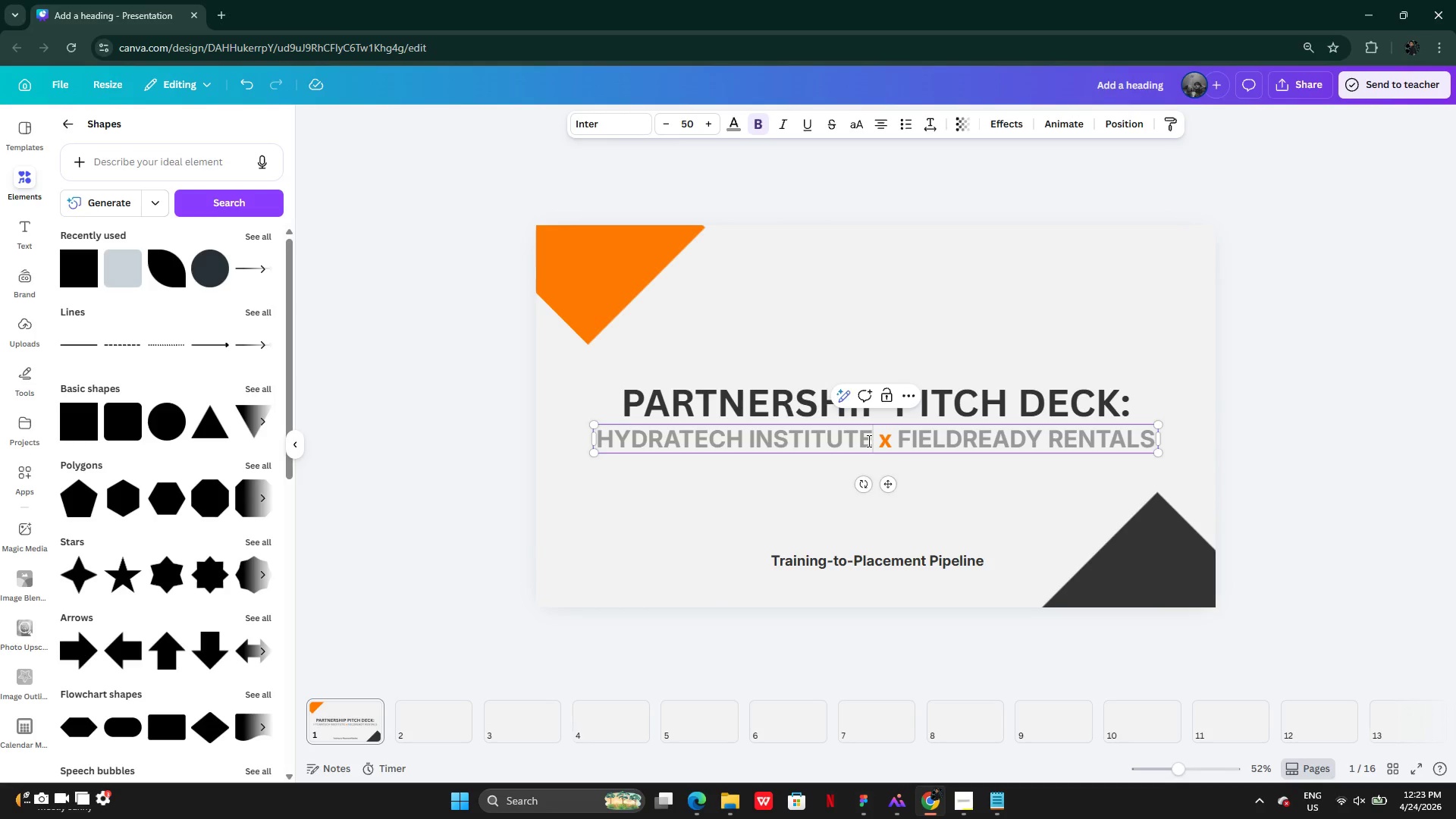 
left_click_drag(start_coordinate=[868, 441], to_coordinate=[637, 431])
 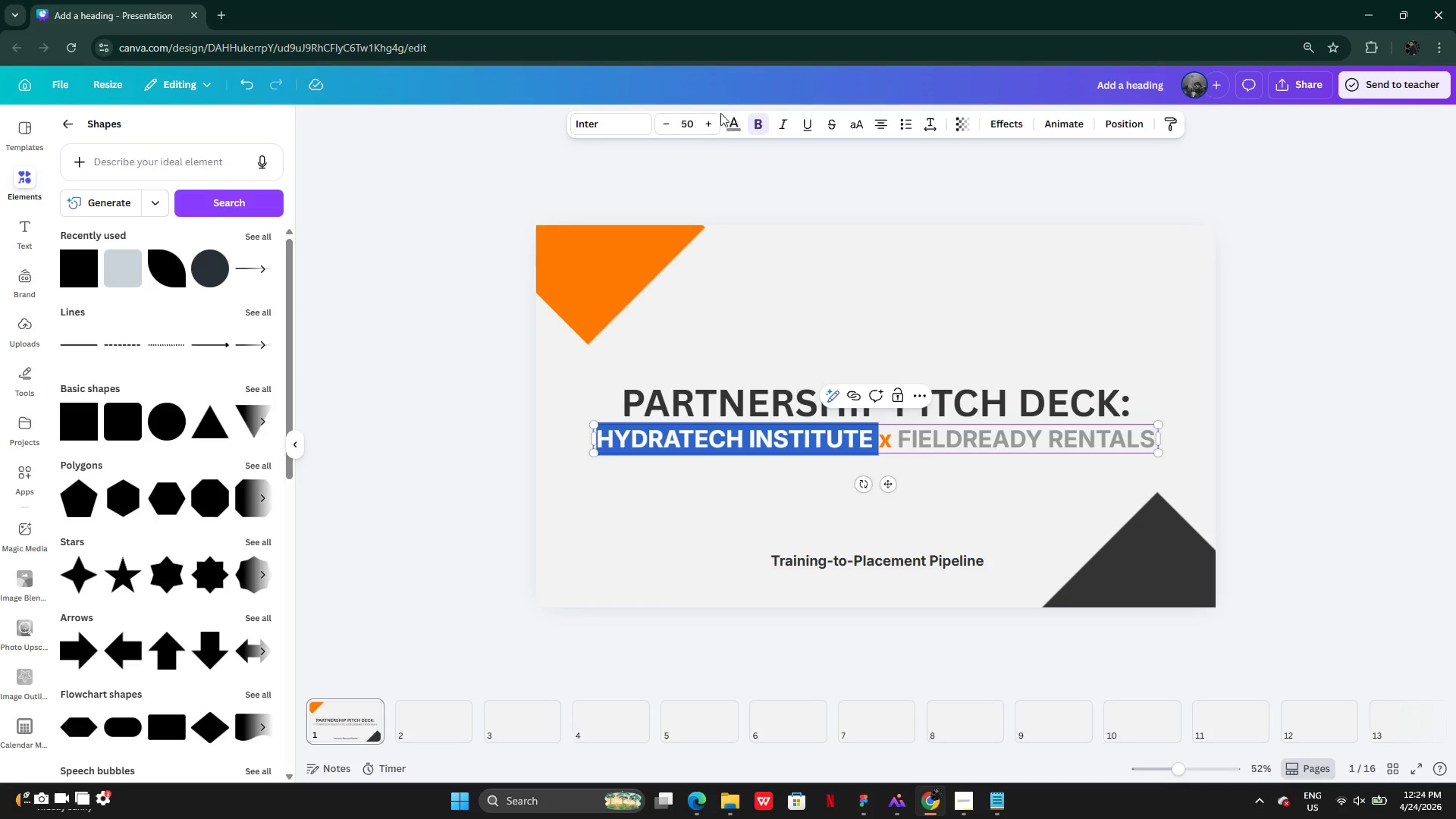 
left_click([733, 131])